 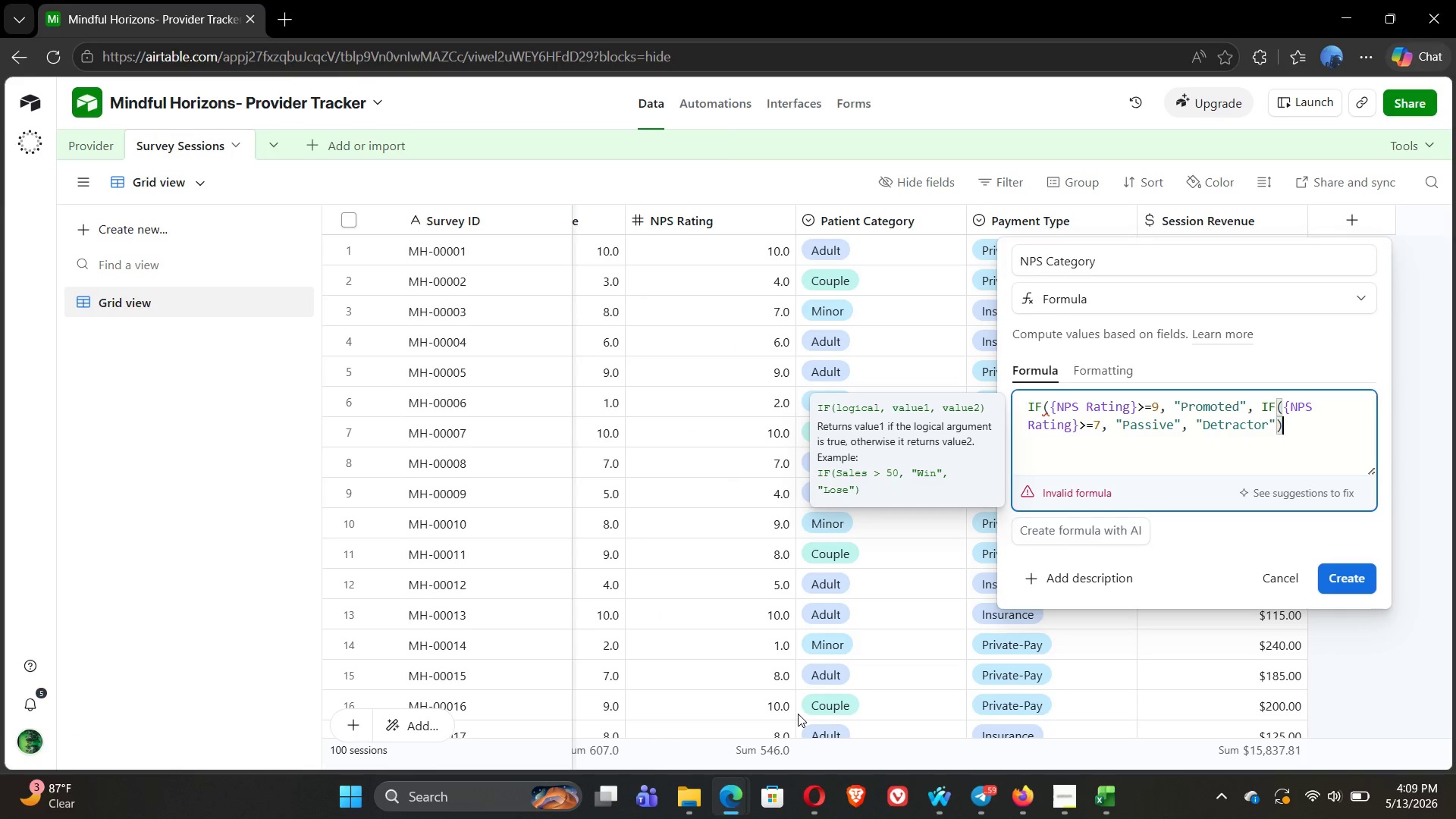 
key(Shift+0)
 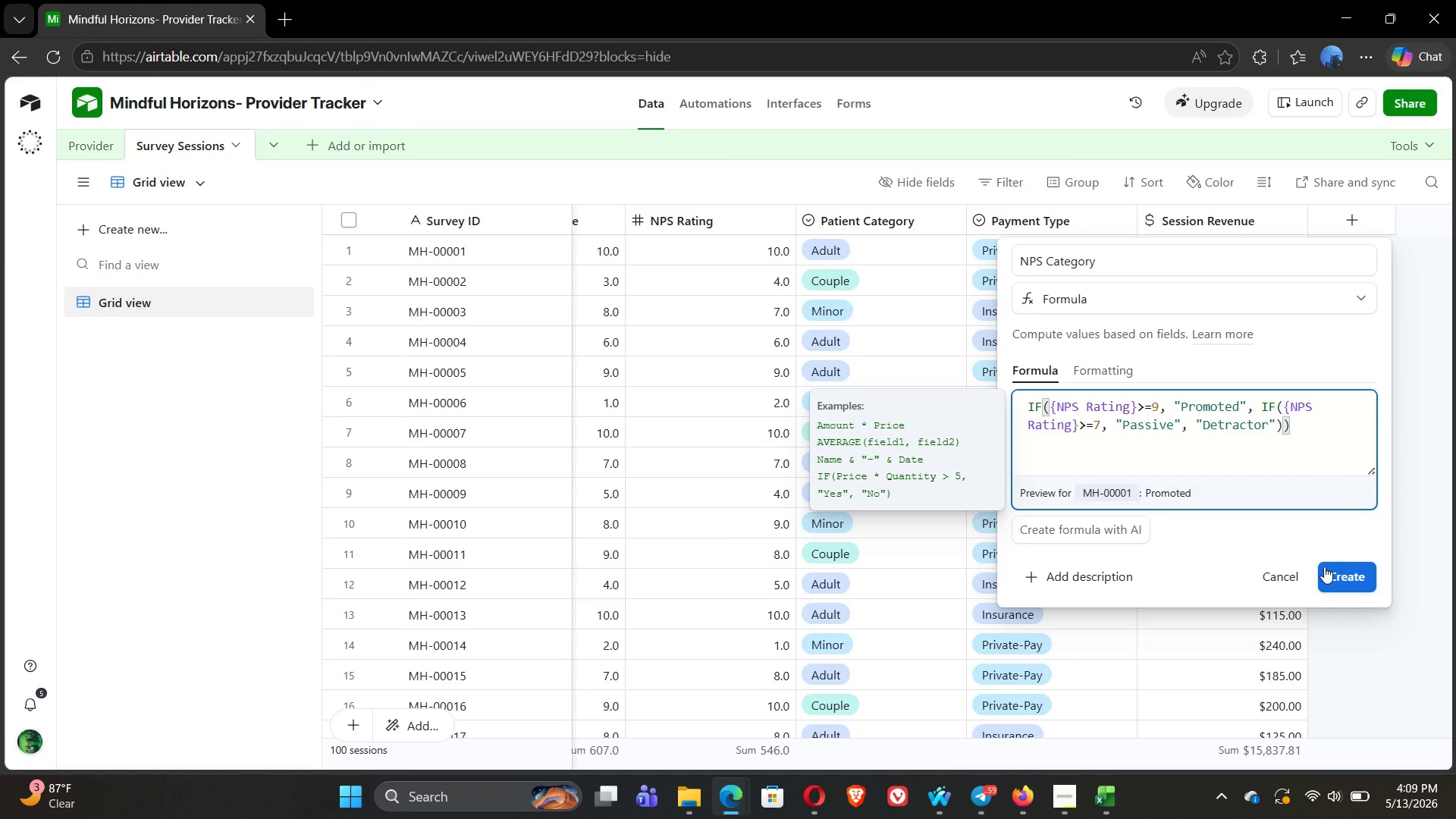 
left_click([1339, 575])
 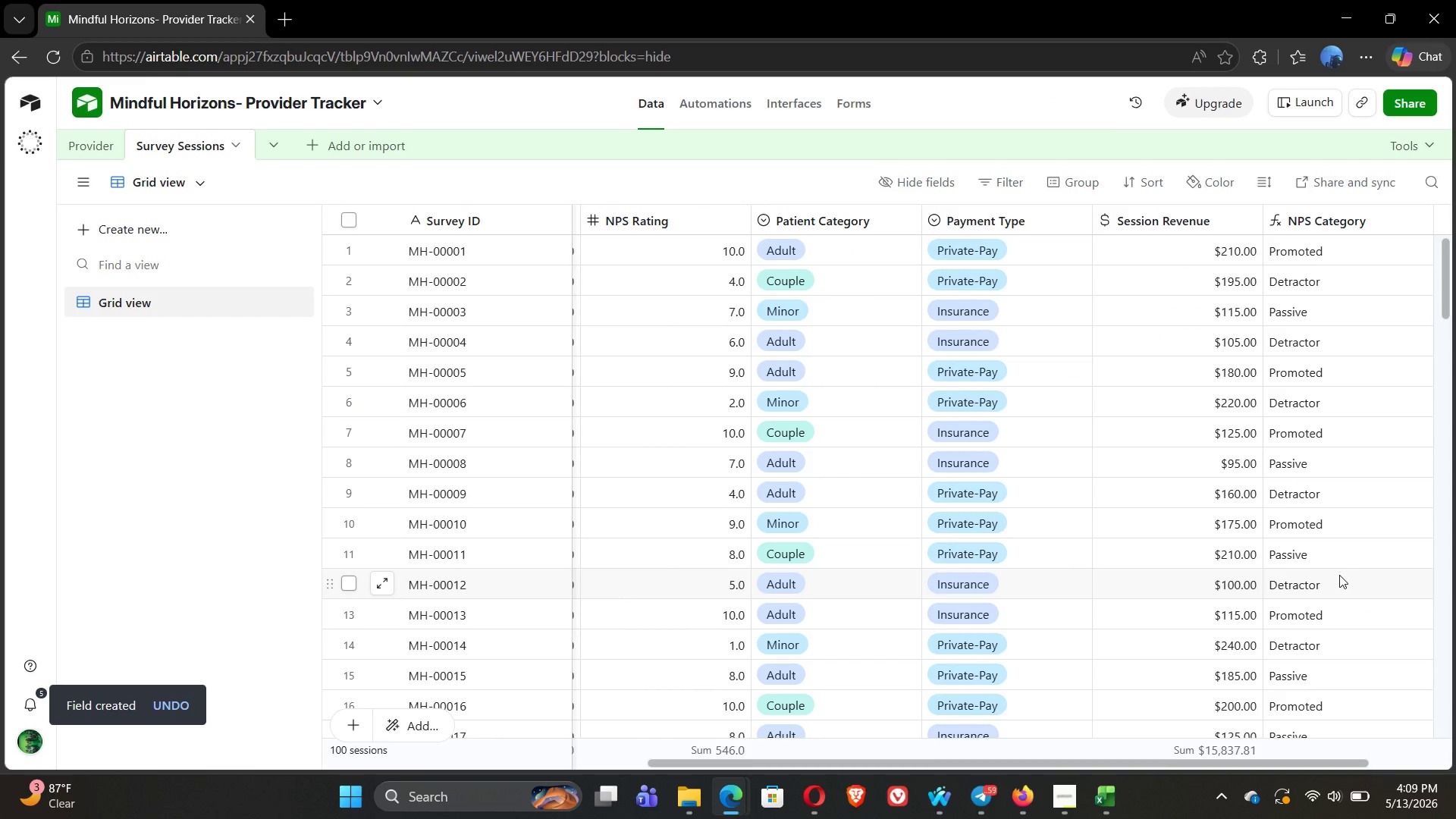 
wait(12.7)
 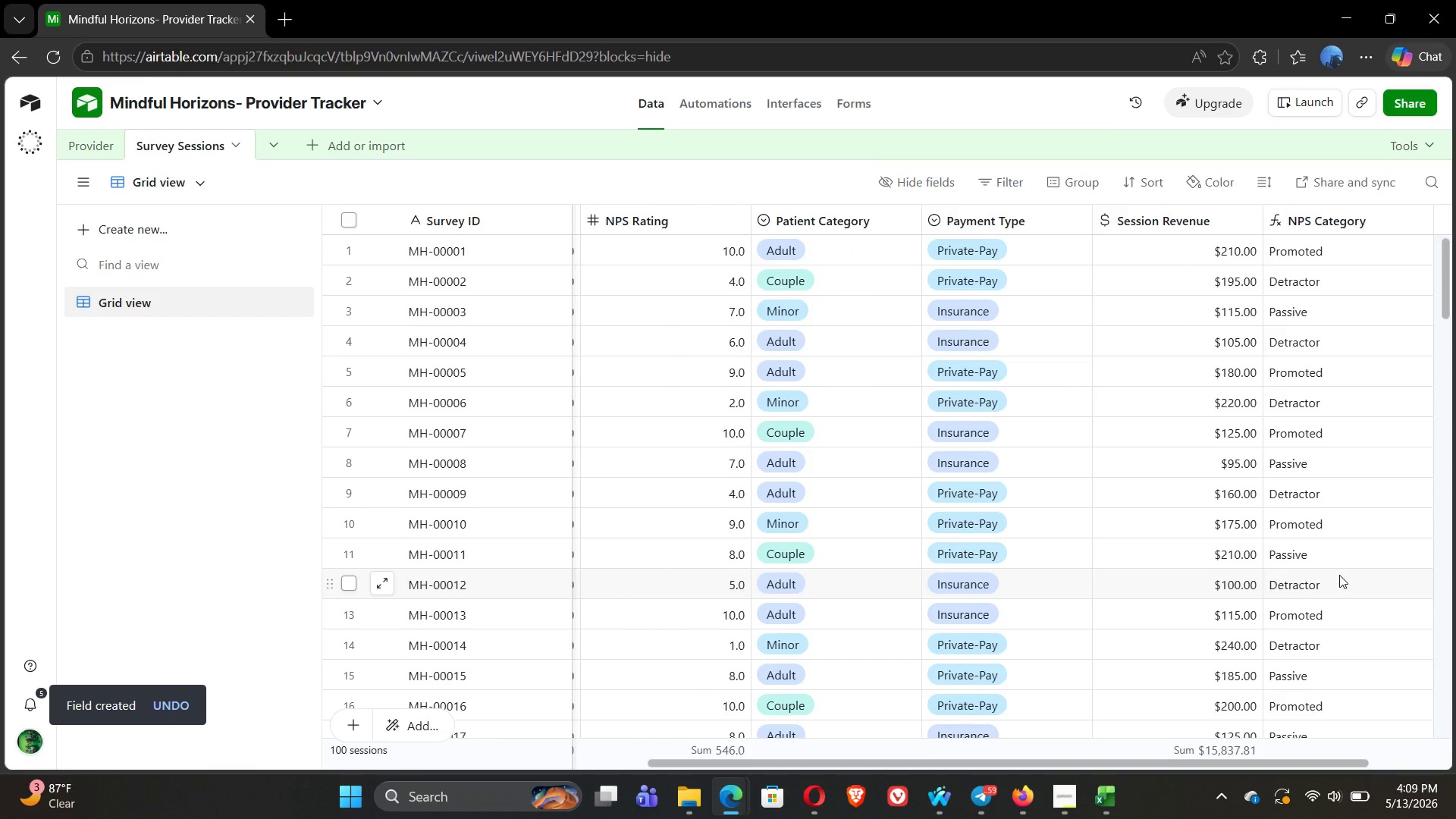 
left_click([1351, 225])
 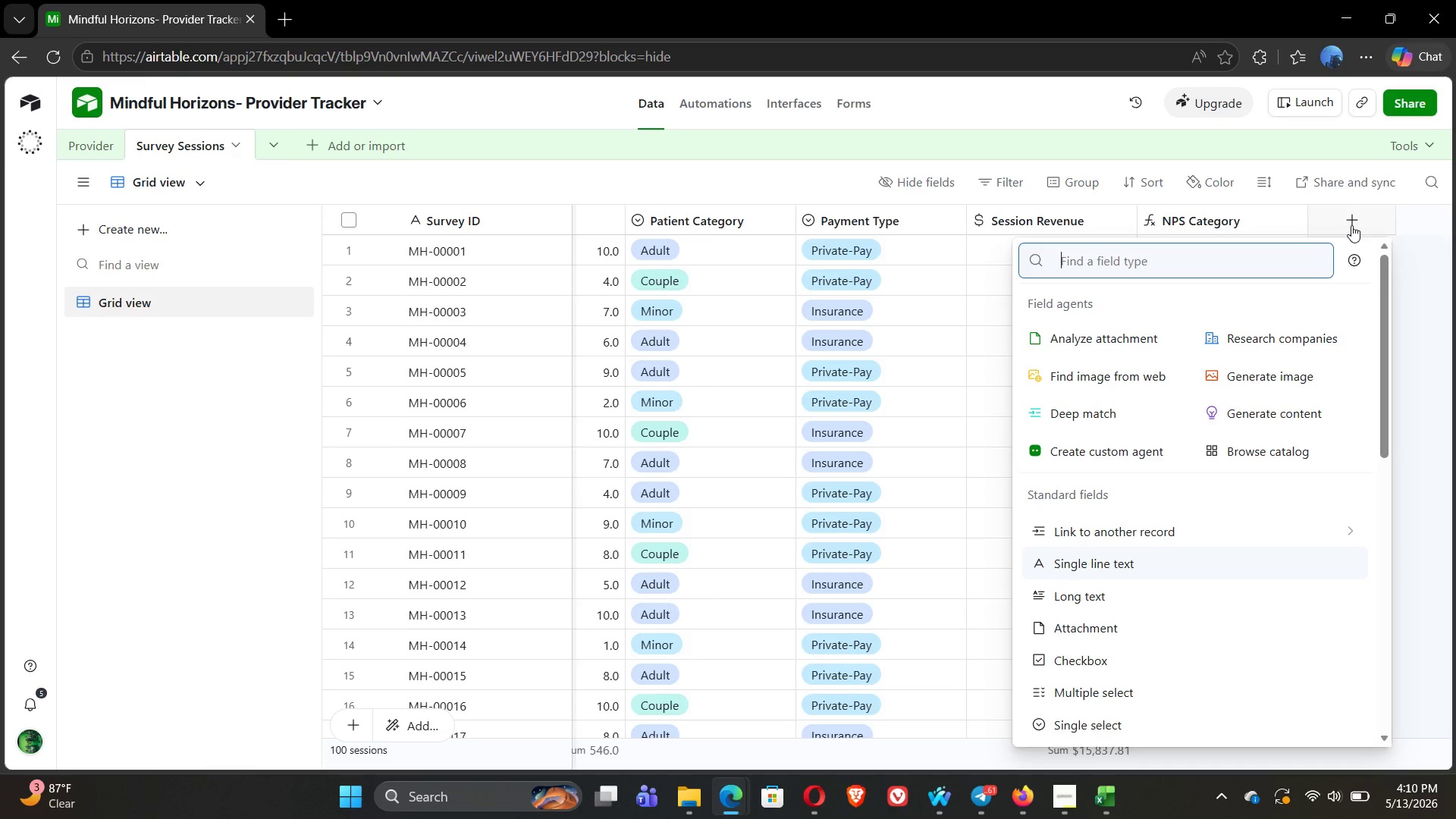 
wait(32.02)
 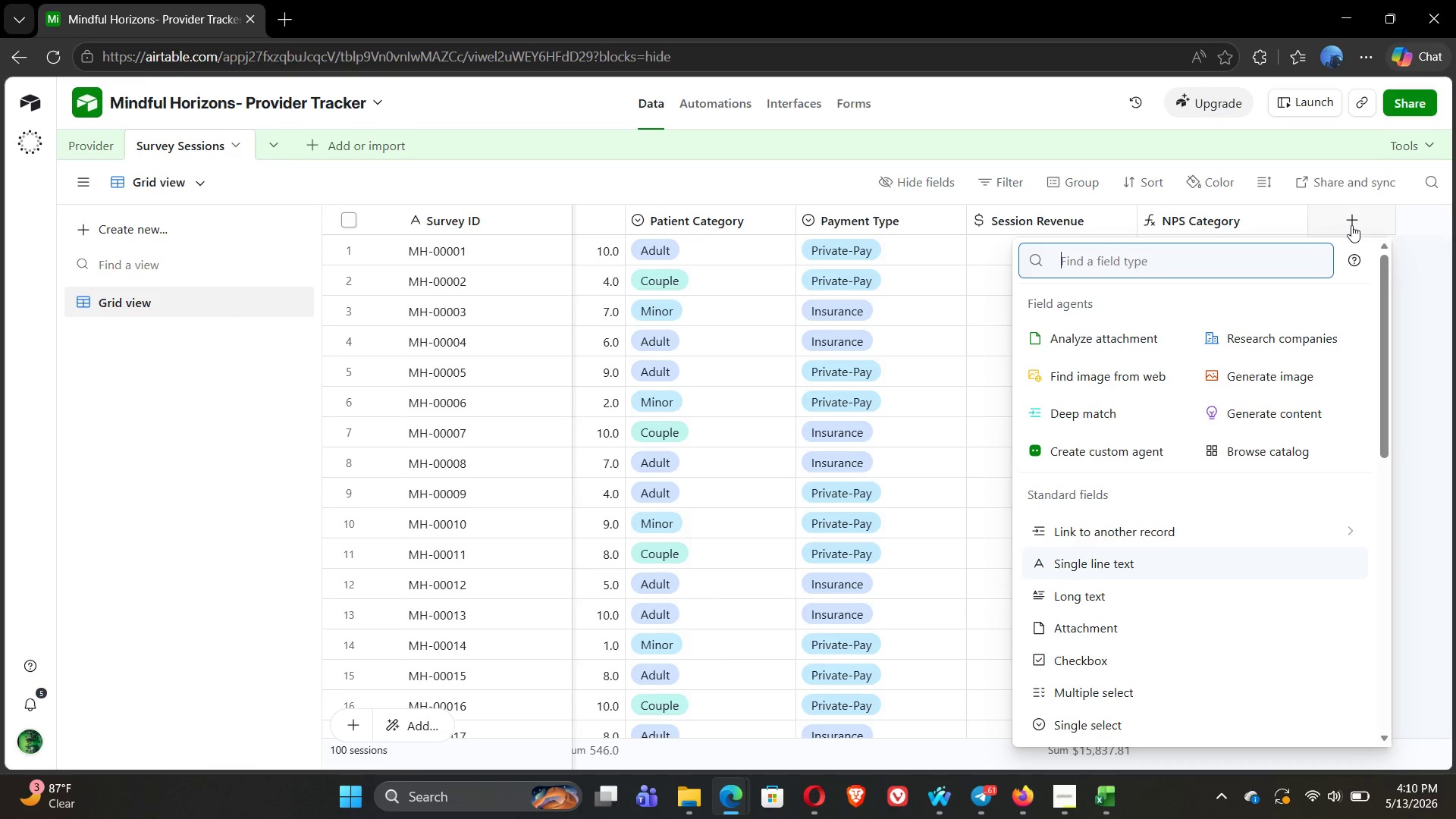 
type(for)
 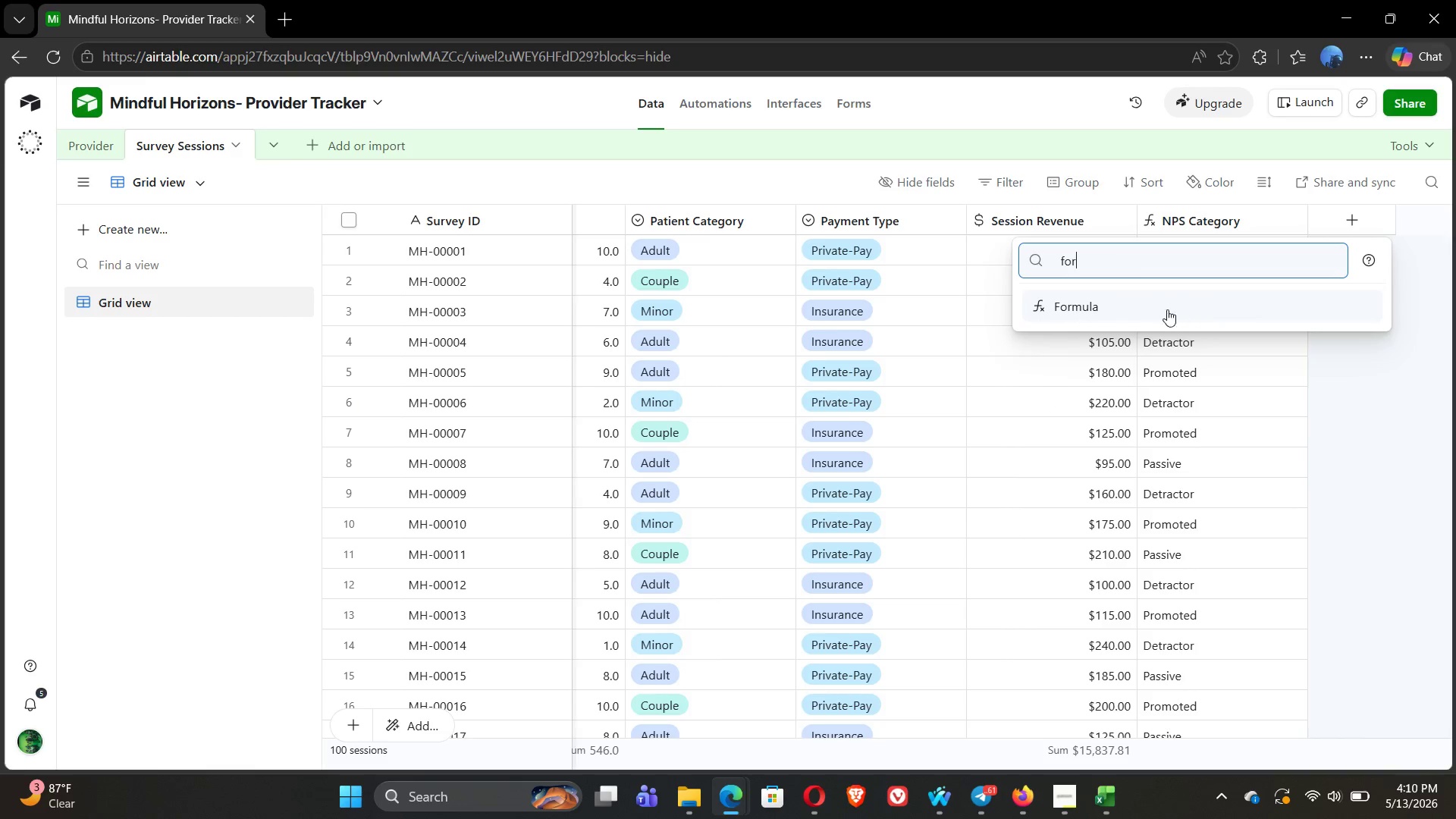 
left_click([1150, 314])
 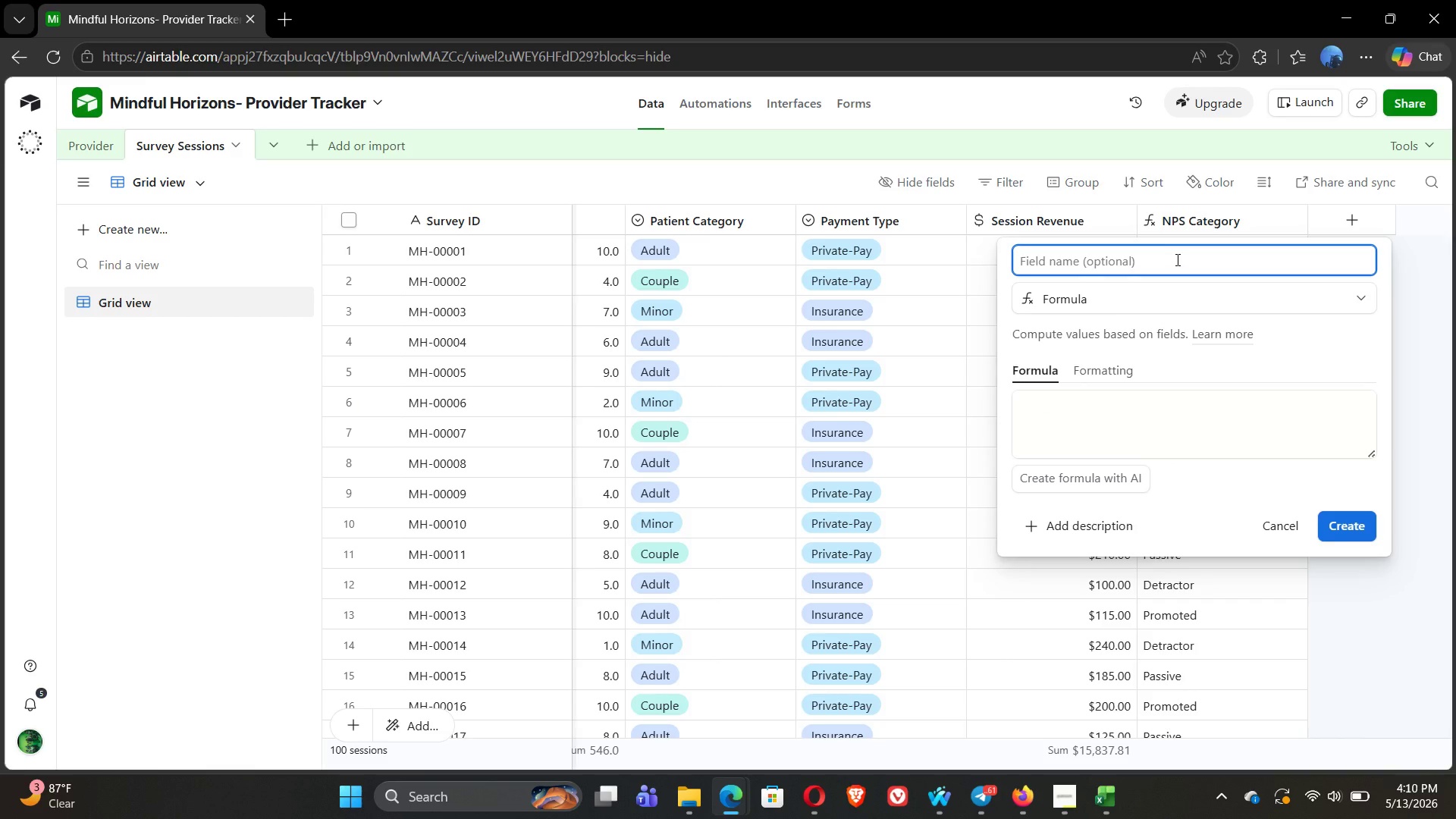 
type(Revenue At Risk)
 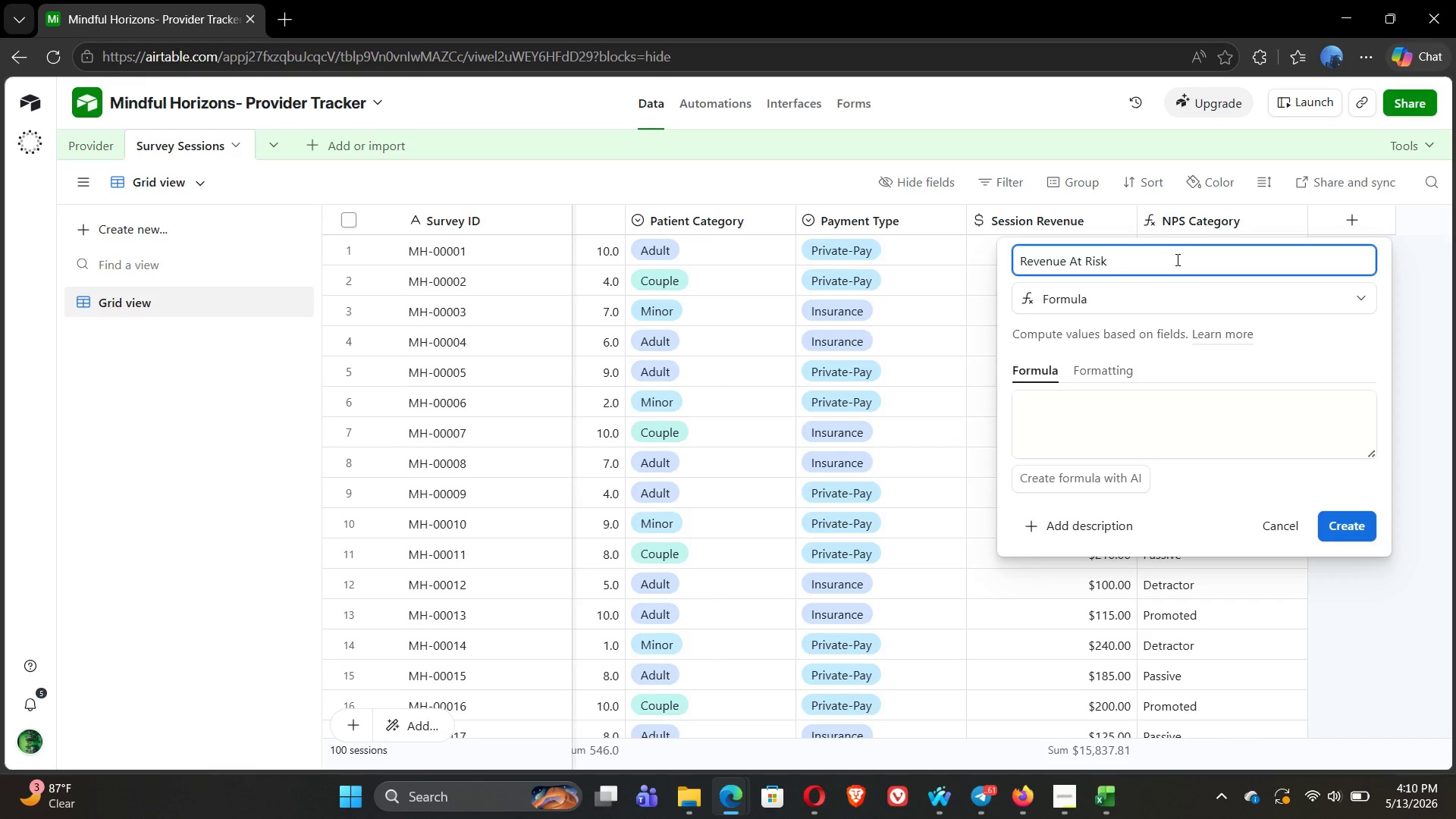 
left_click([1072, 404])
 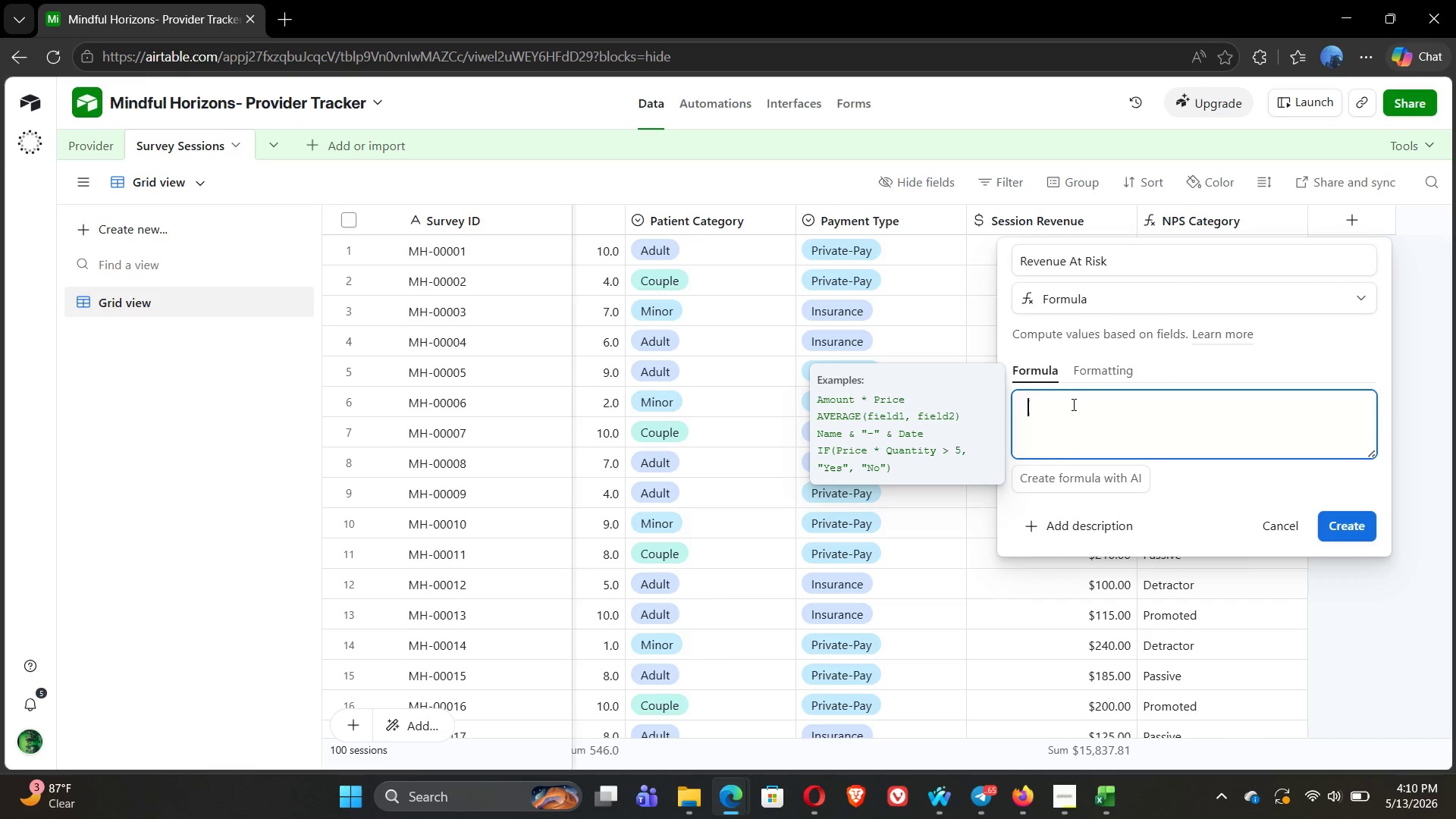 
type(IF)
 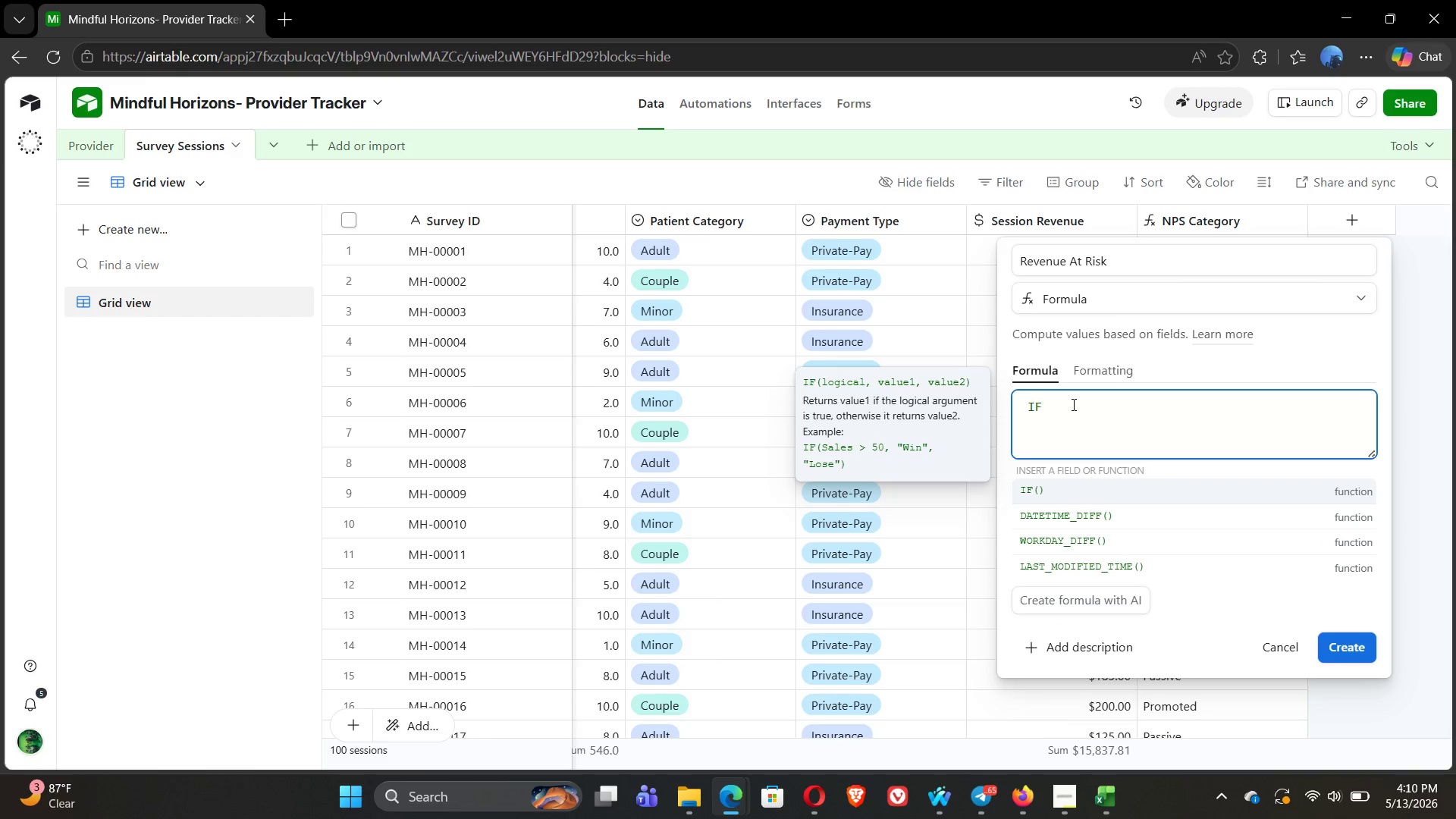 
type((AND)
 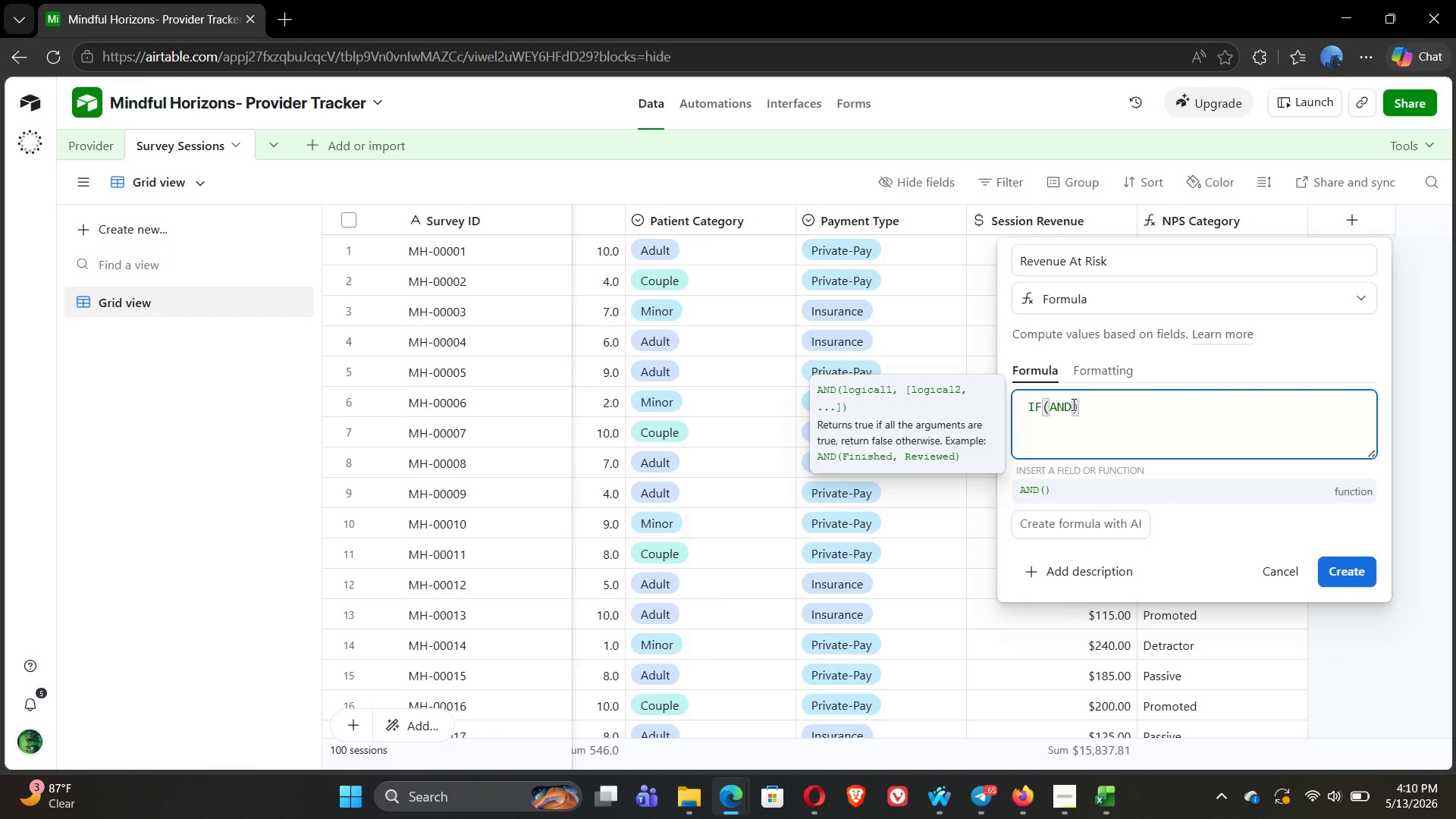 
key(Shift+9)
 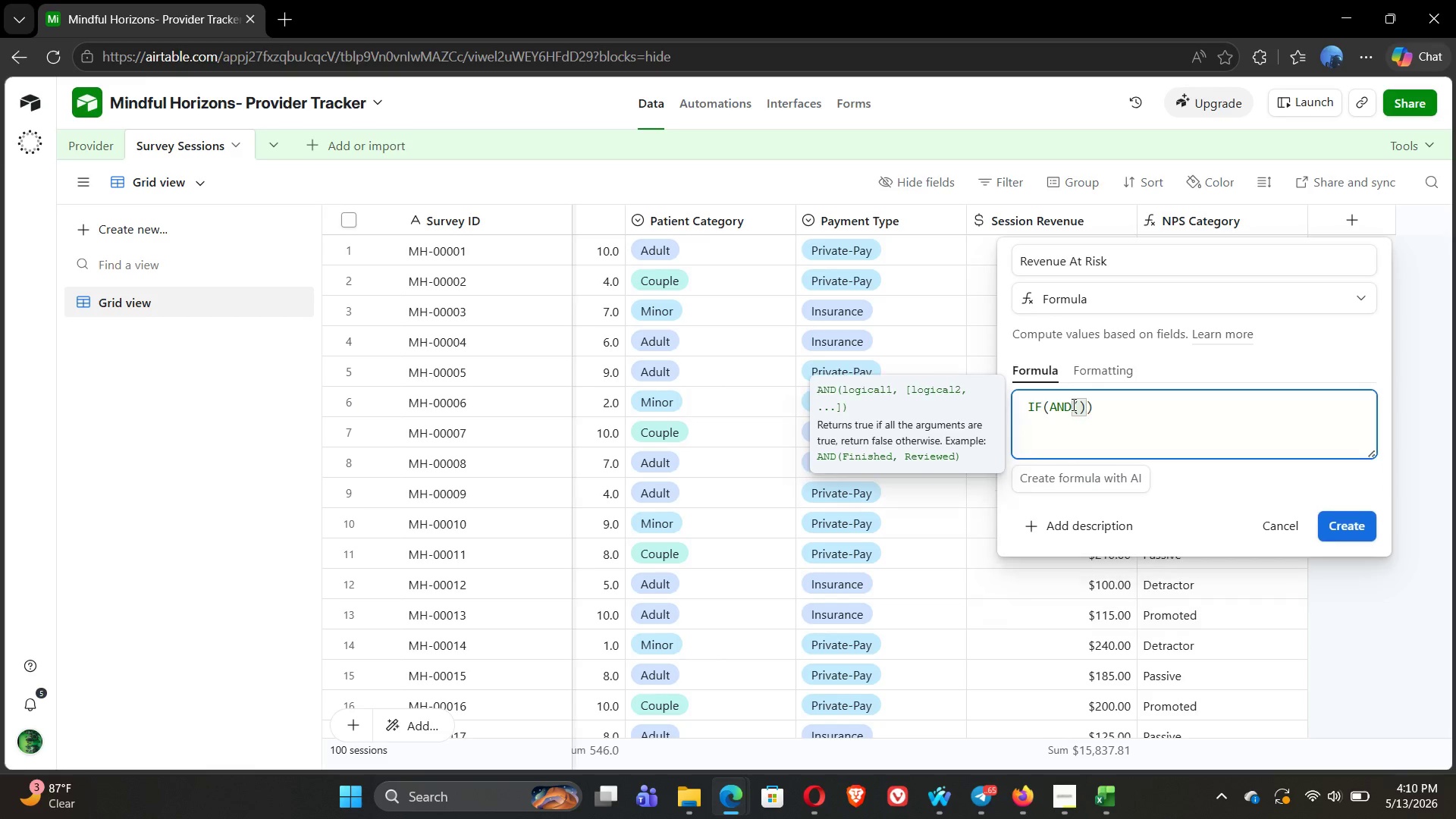 
key(Shift+BracketLeft)
 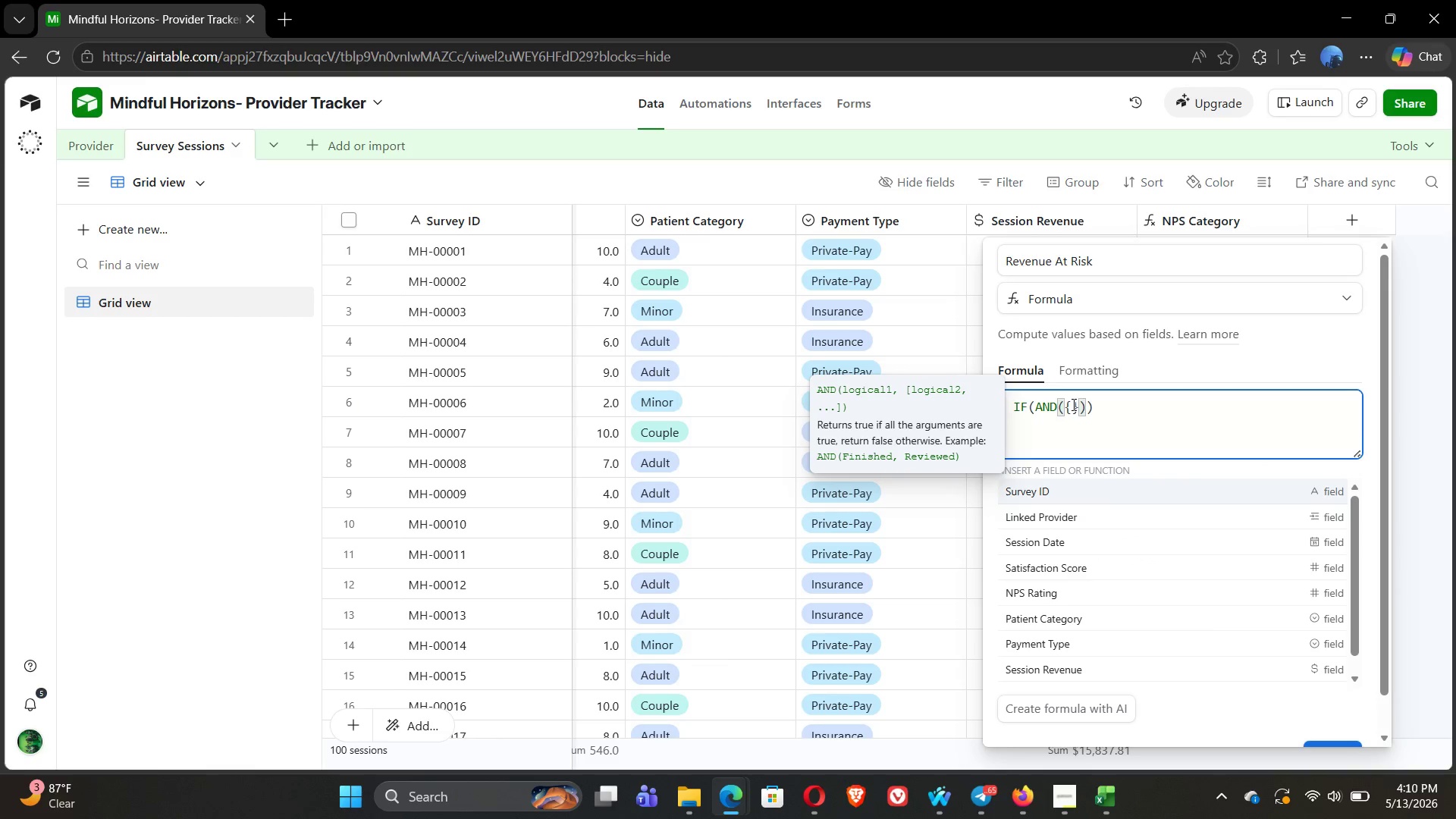 
type(sa)
 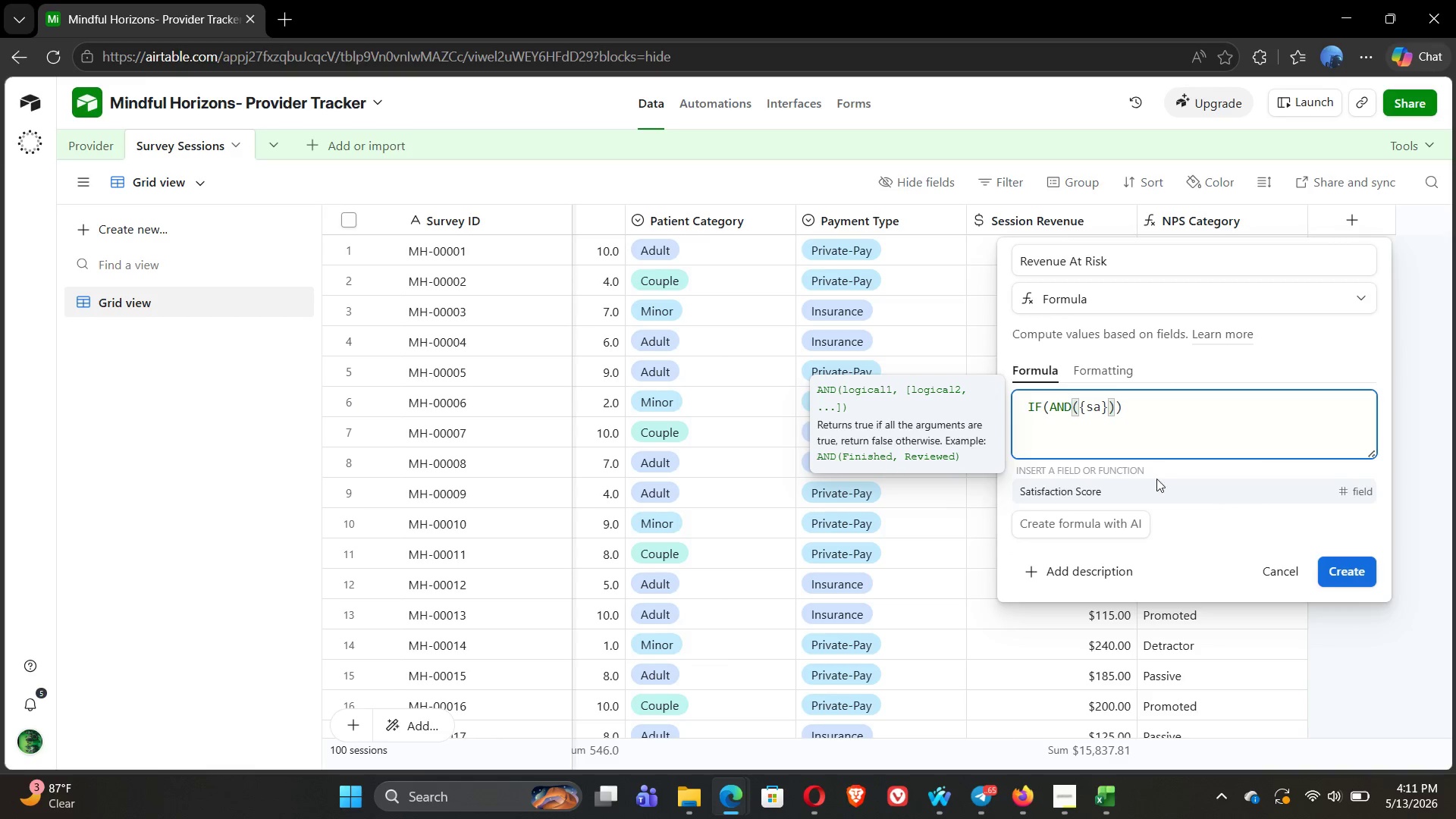 
left_click([1168, 487])
 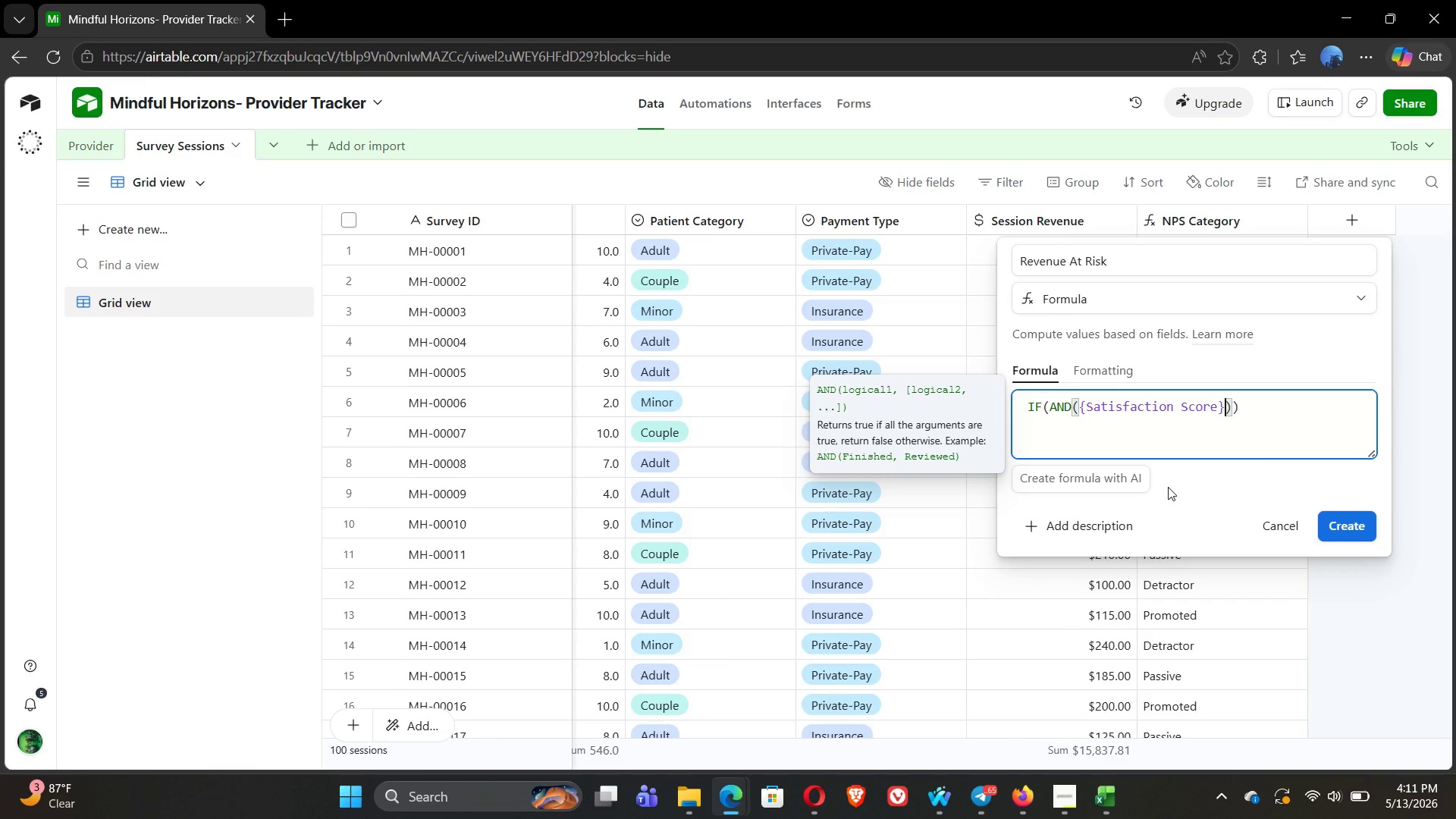 
key(Shift+Comma)
 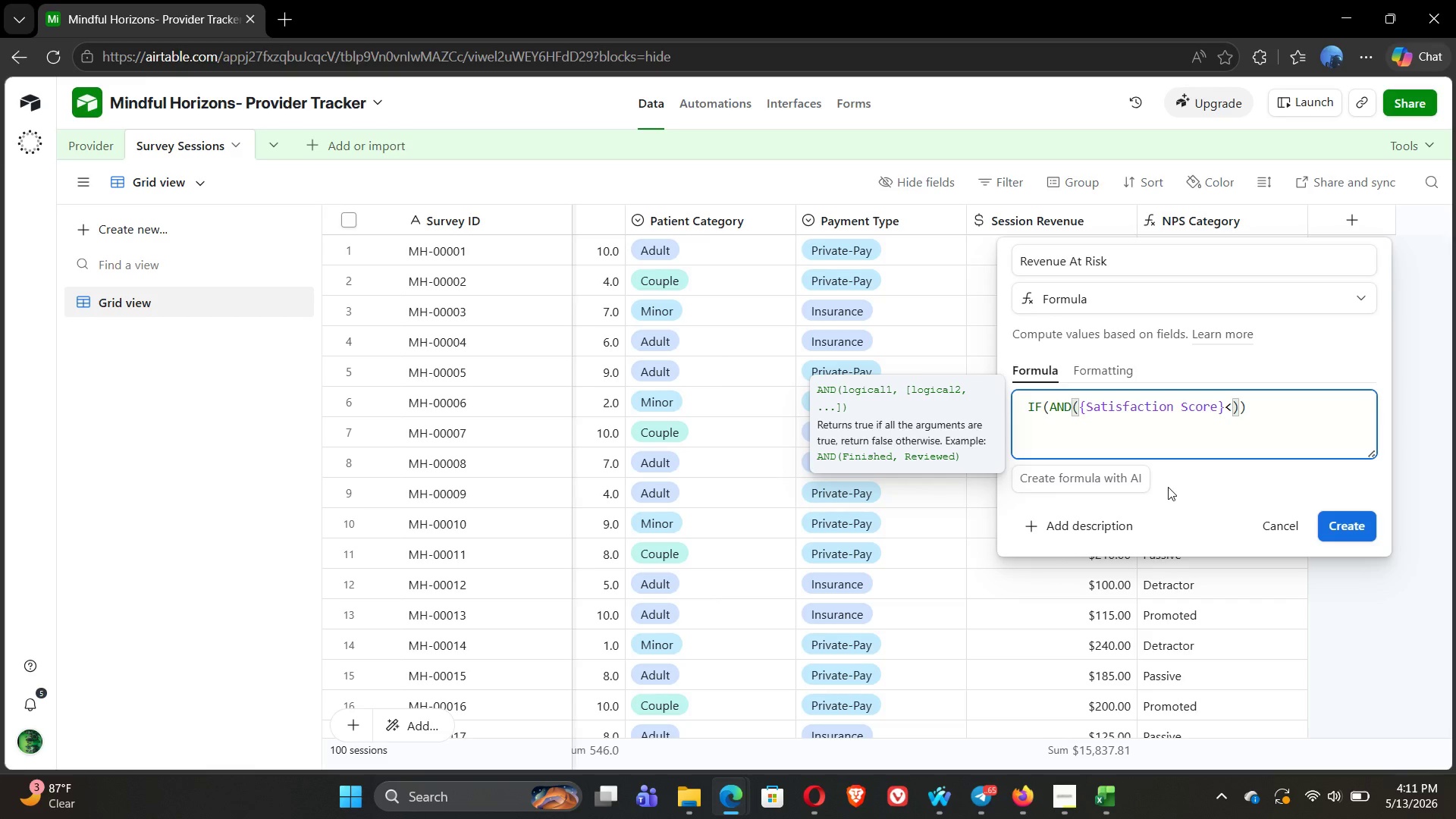 
key(6)
 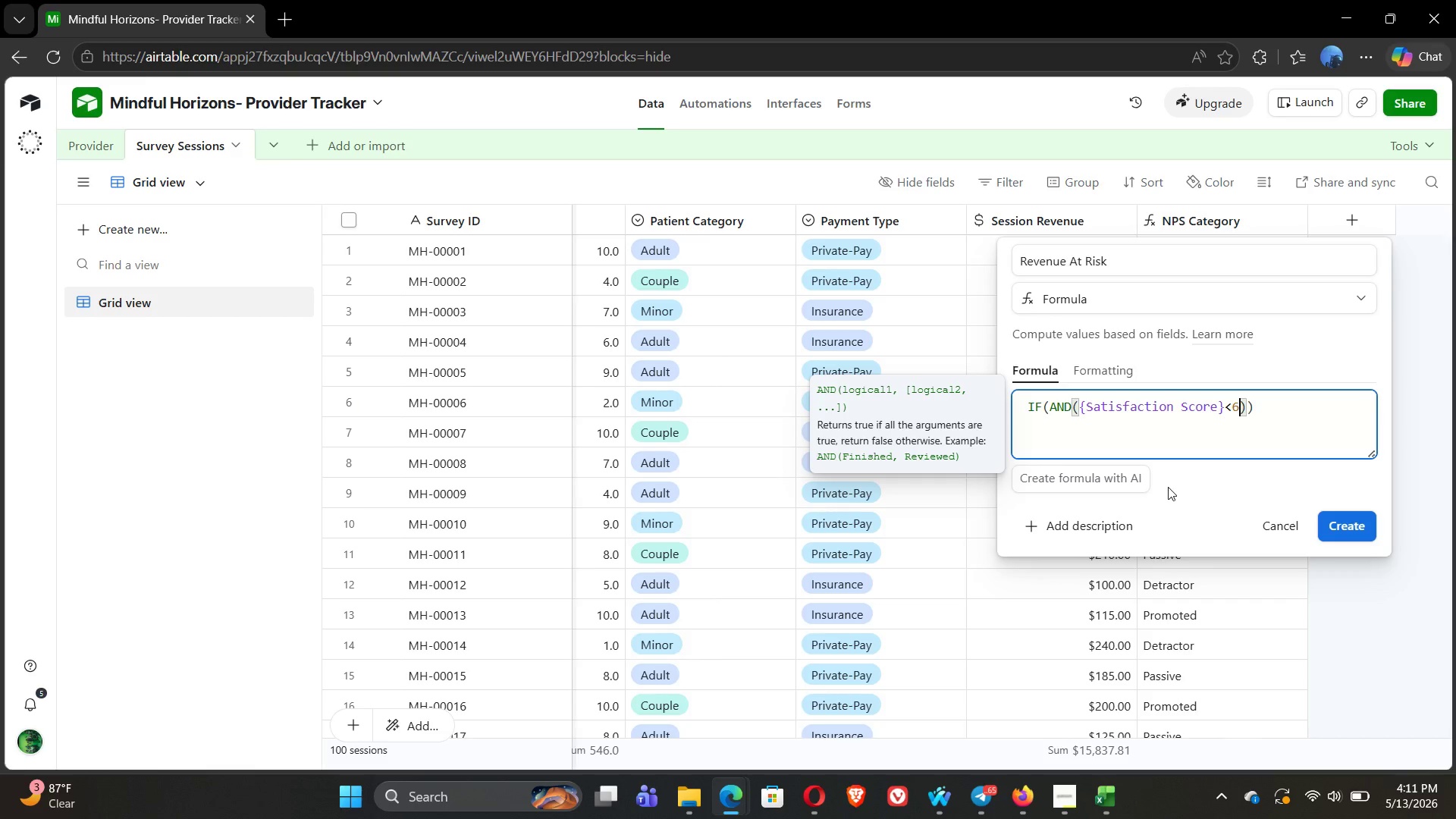 
key(Comma)
 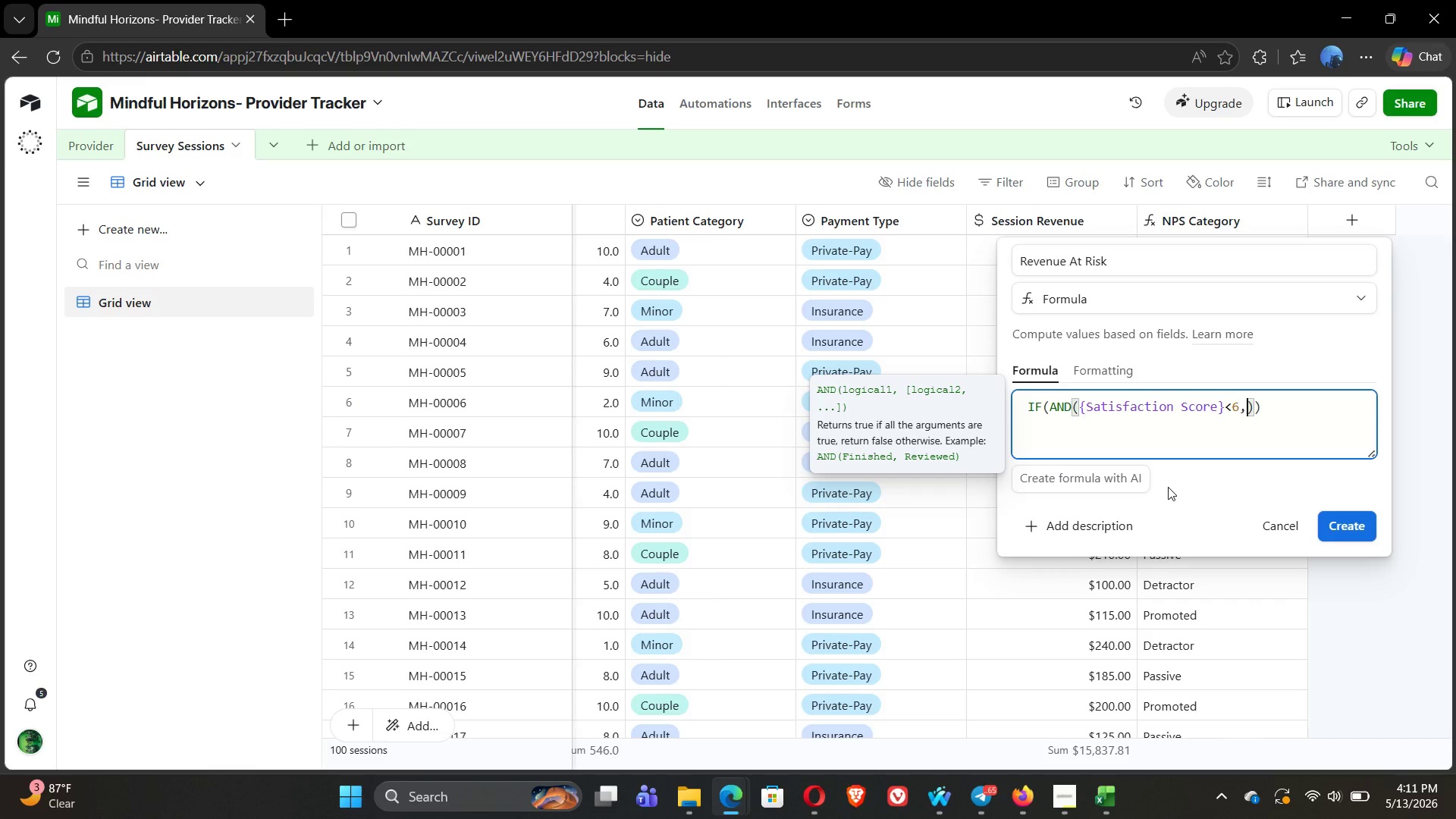 
type({se)
 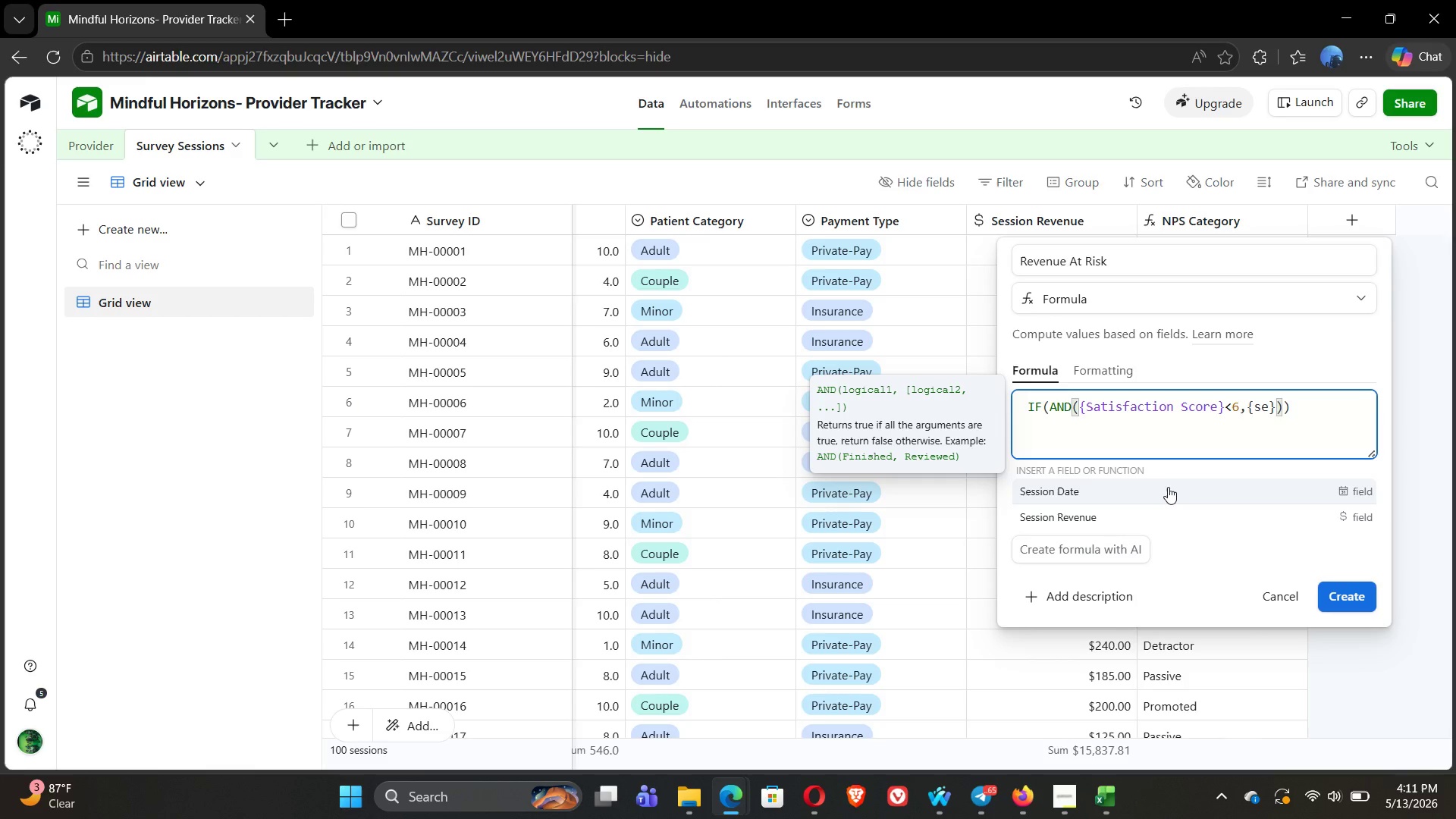 
left_click([1172, 516])
 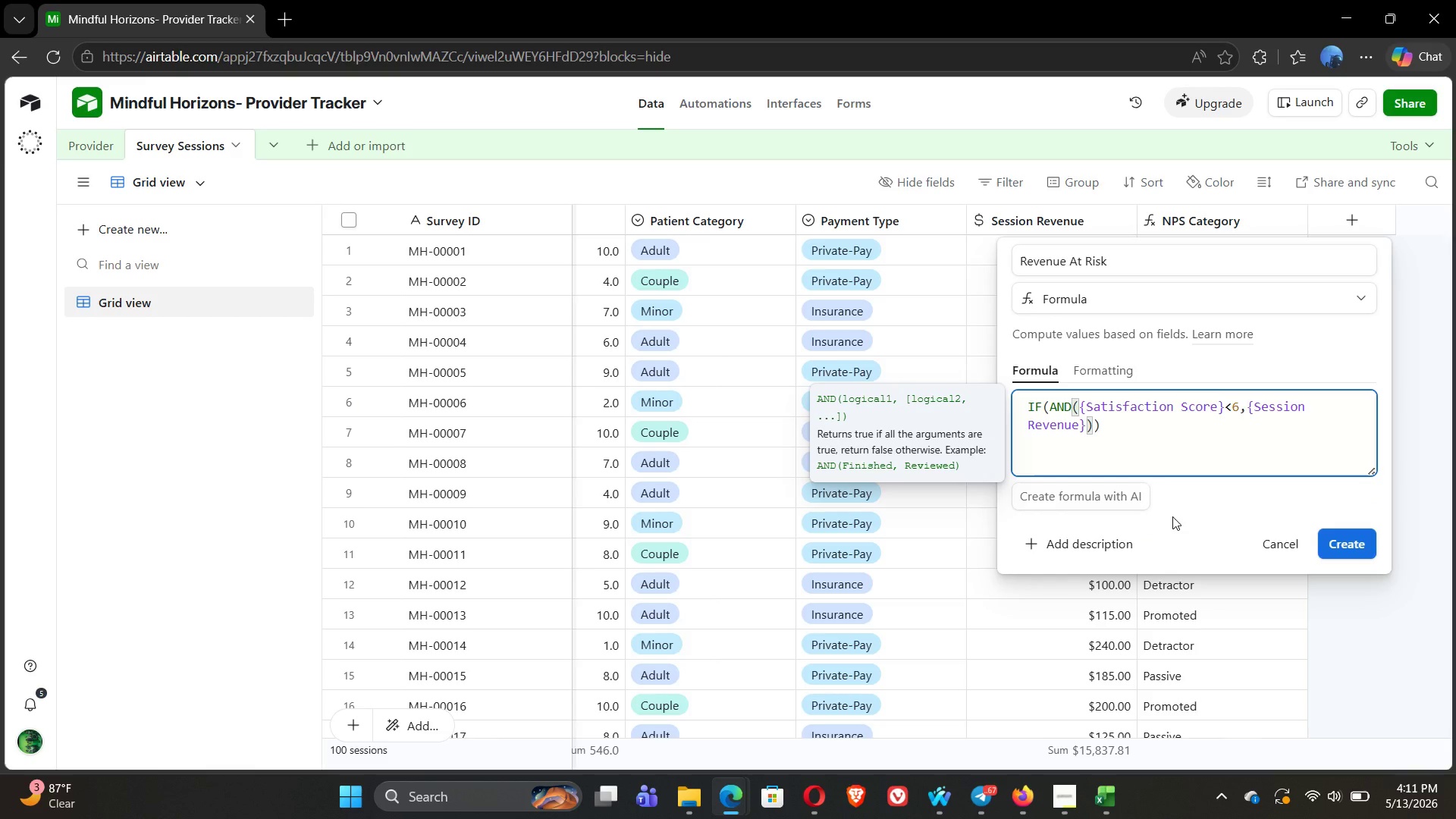 
wait(5.09)
 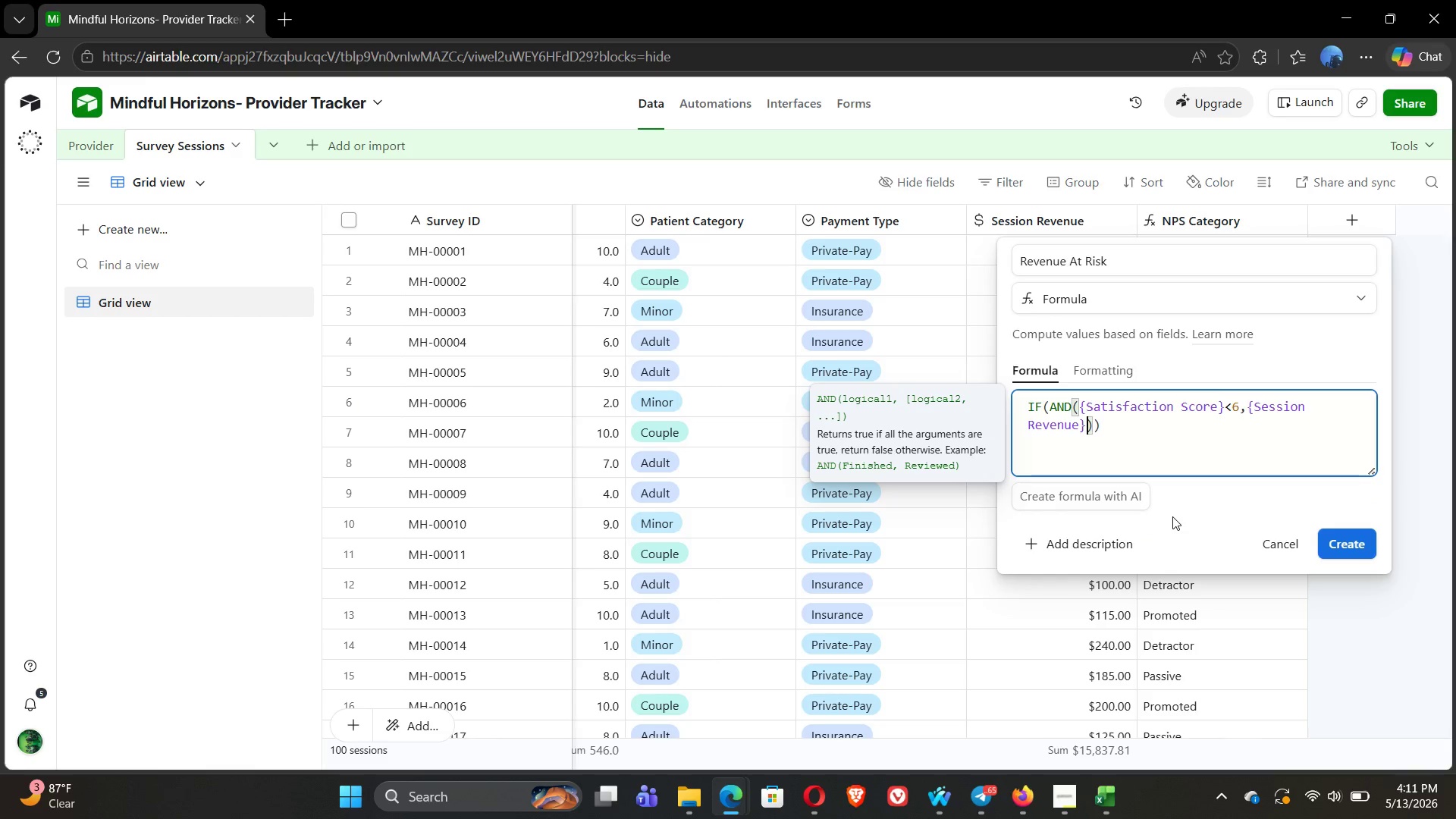 
key(Shift+Period)
 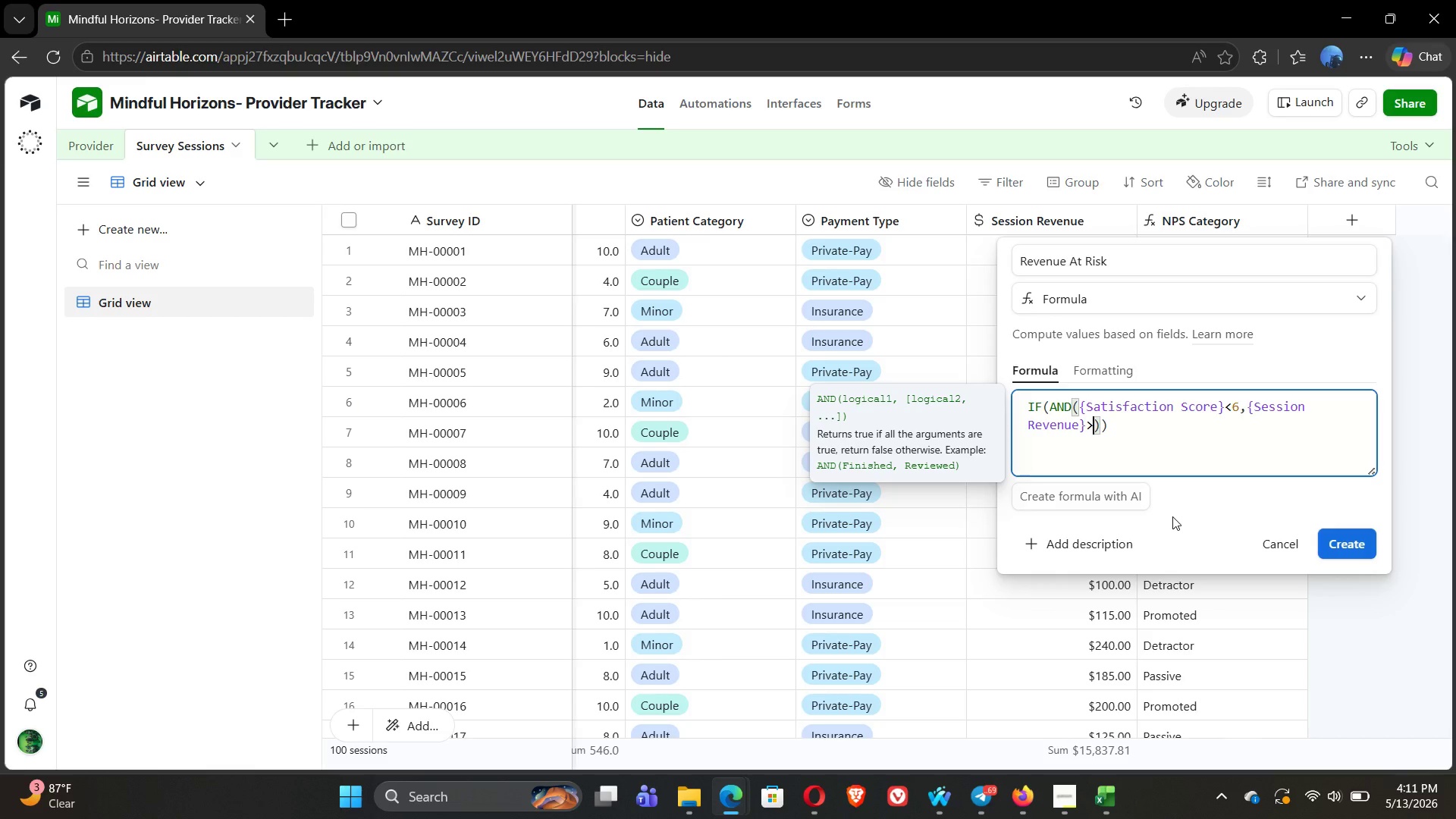 
wait(20.08)
 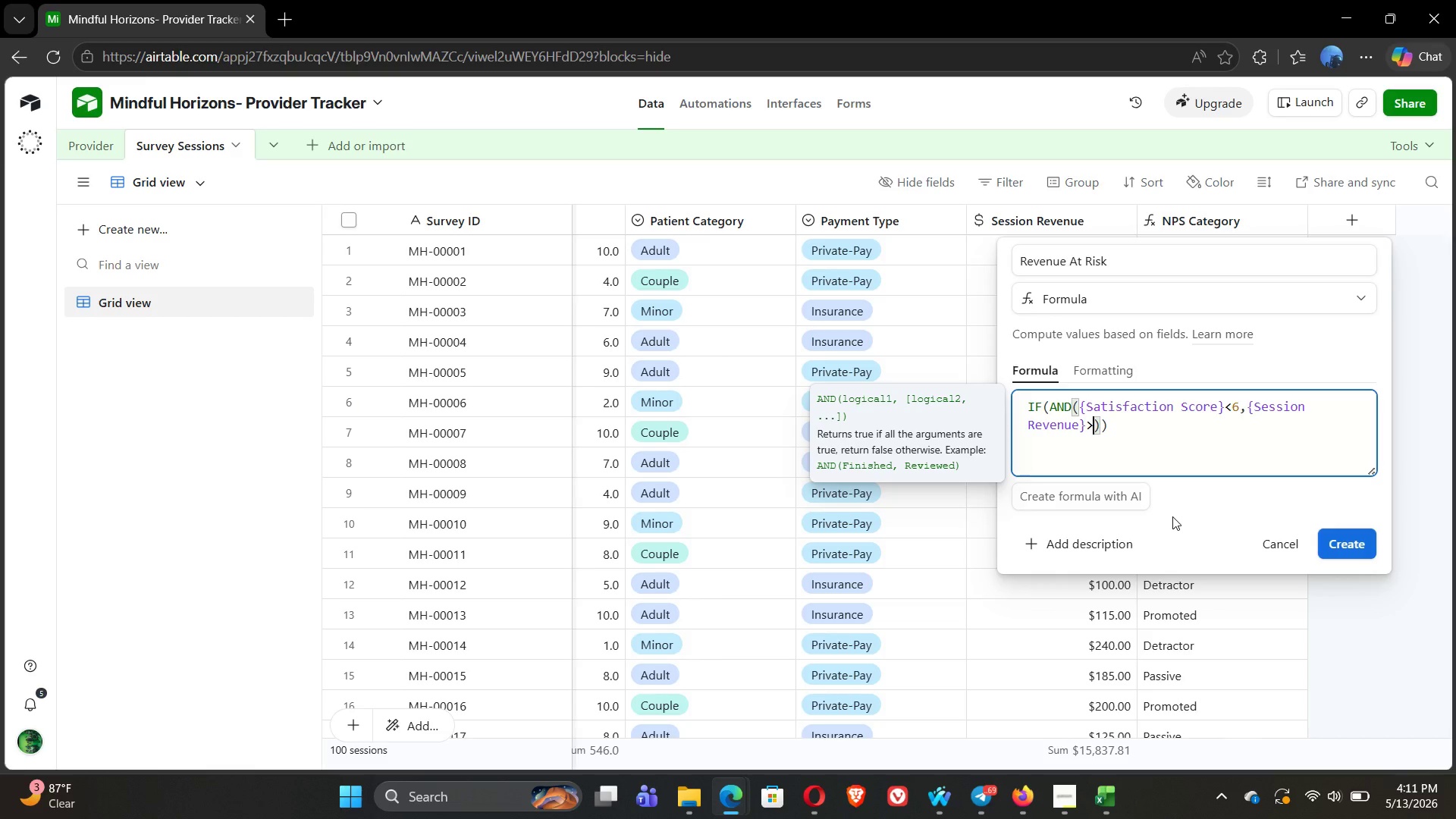 
type(!%))
 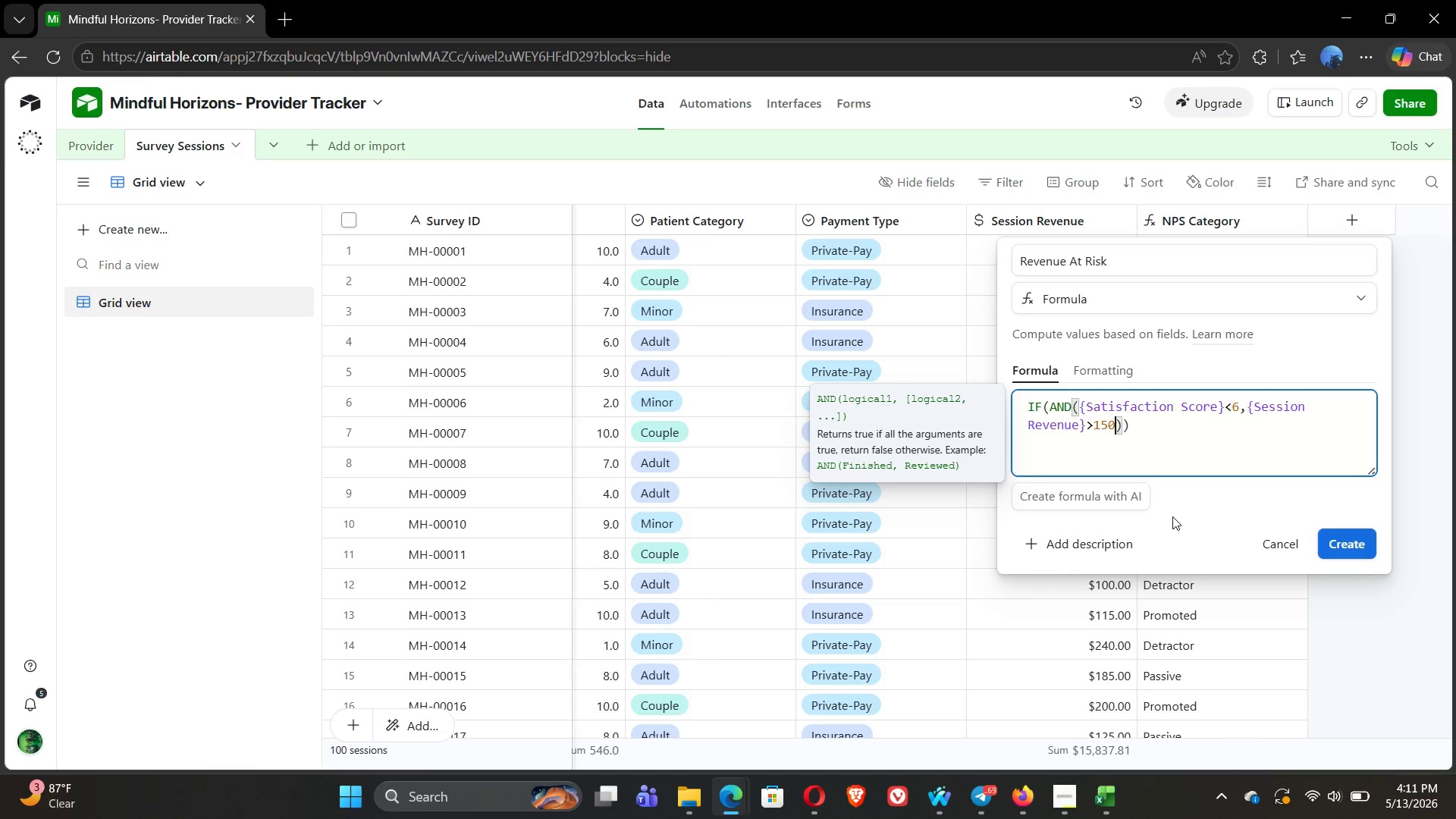 
wait(11.22)
 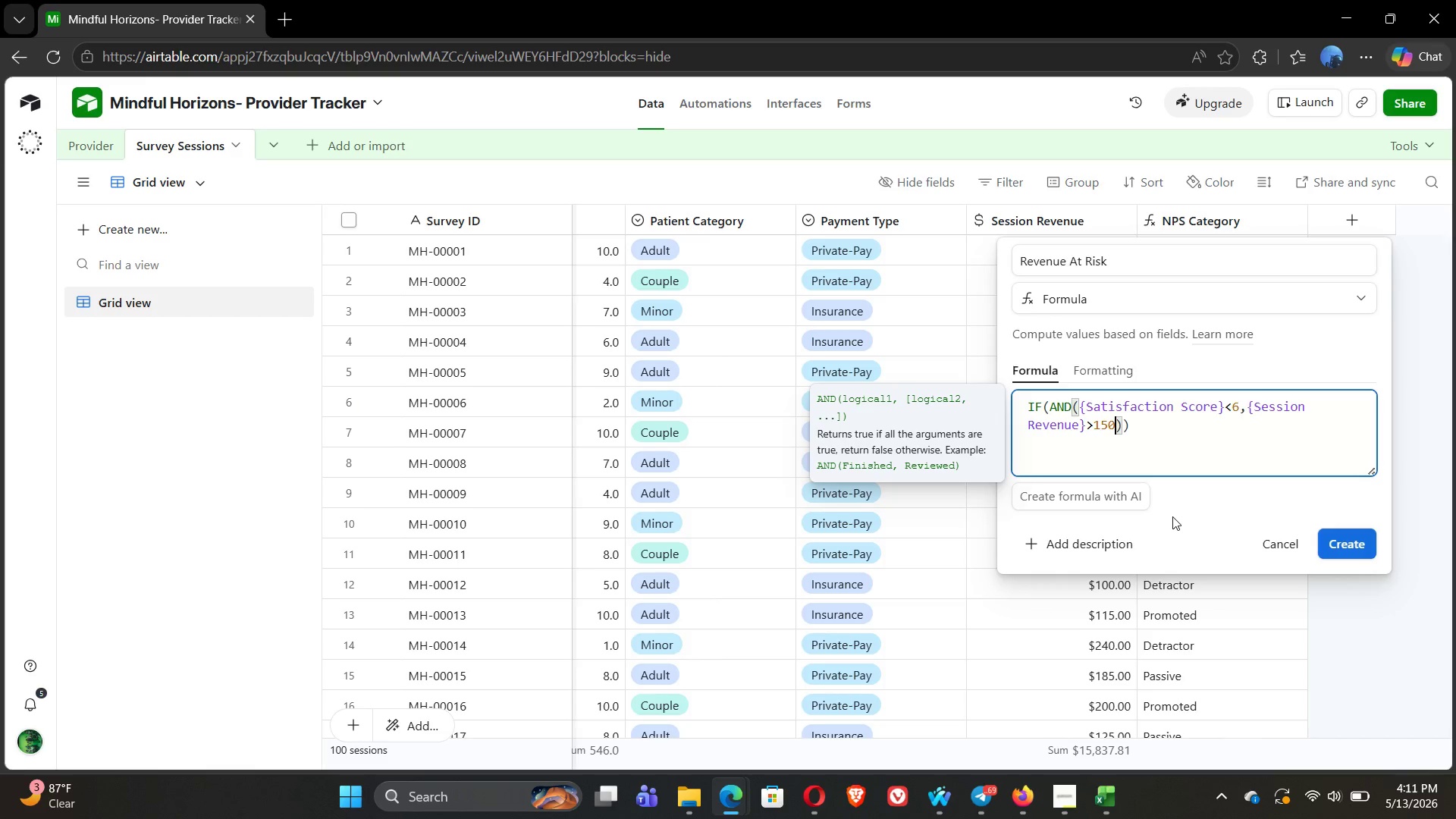 
key(Shift+Comma)
 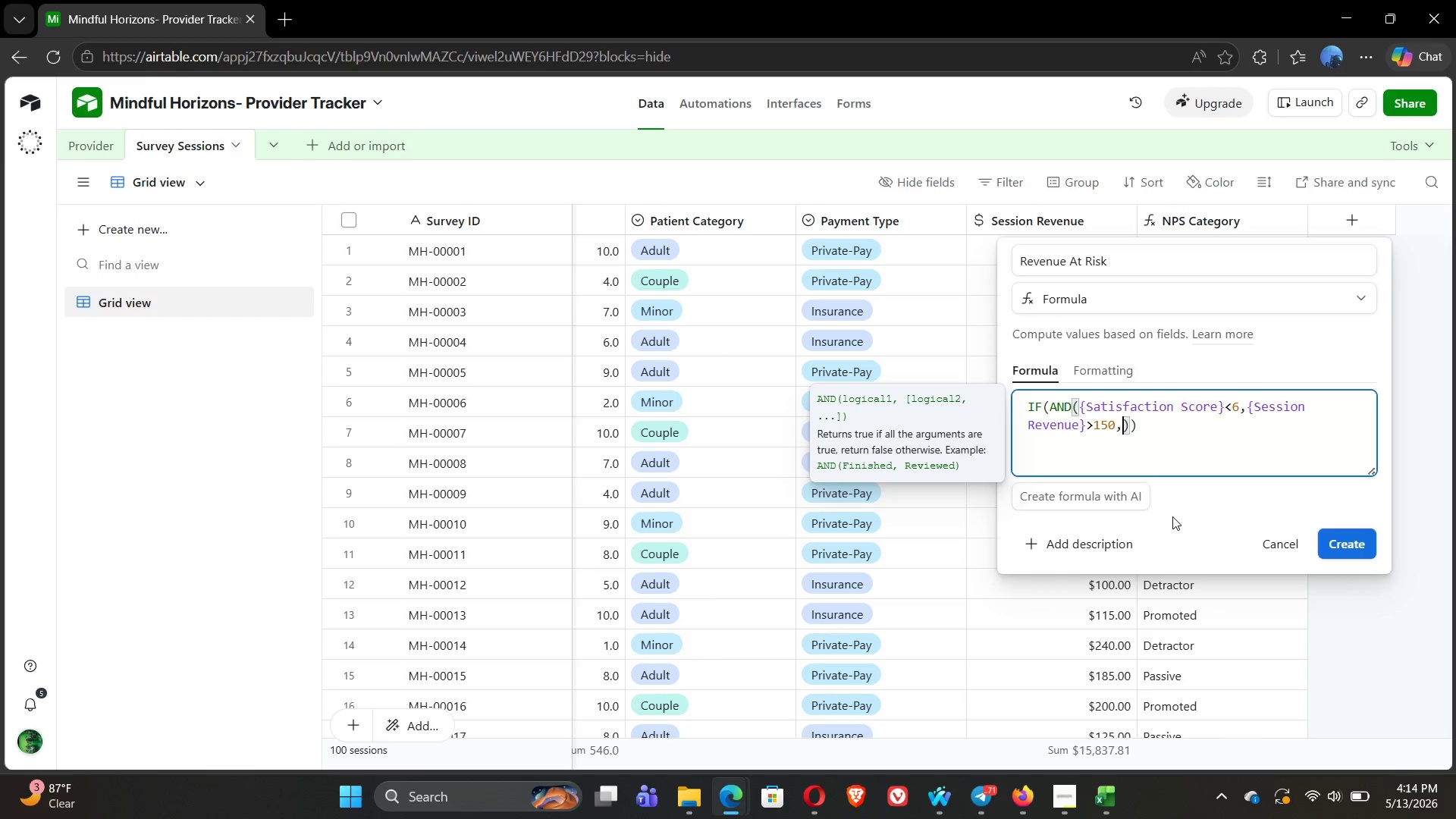 
wait(137.17)
 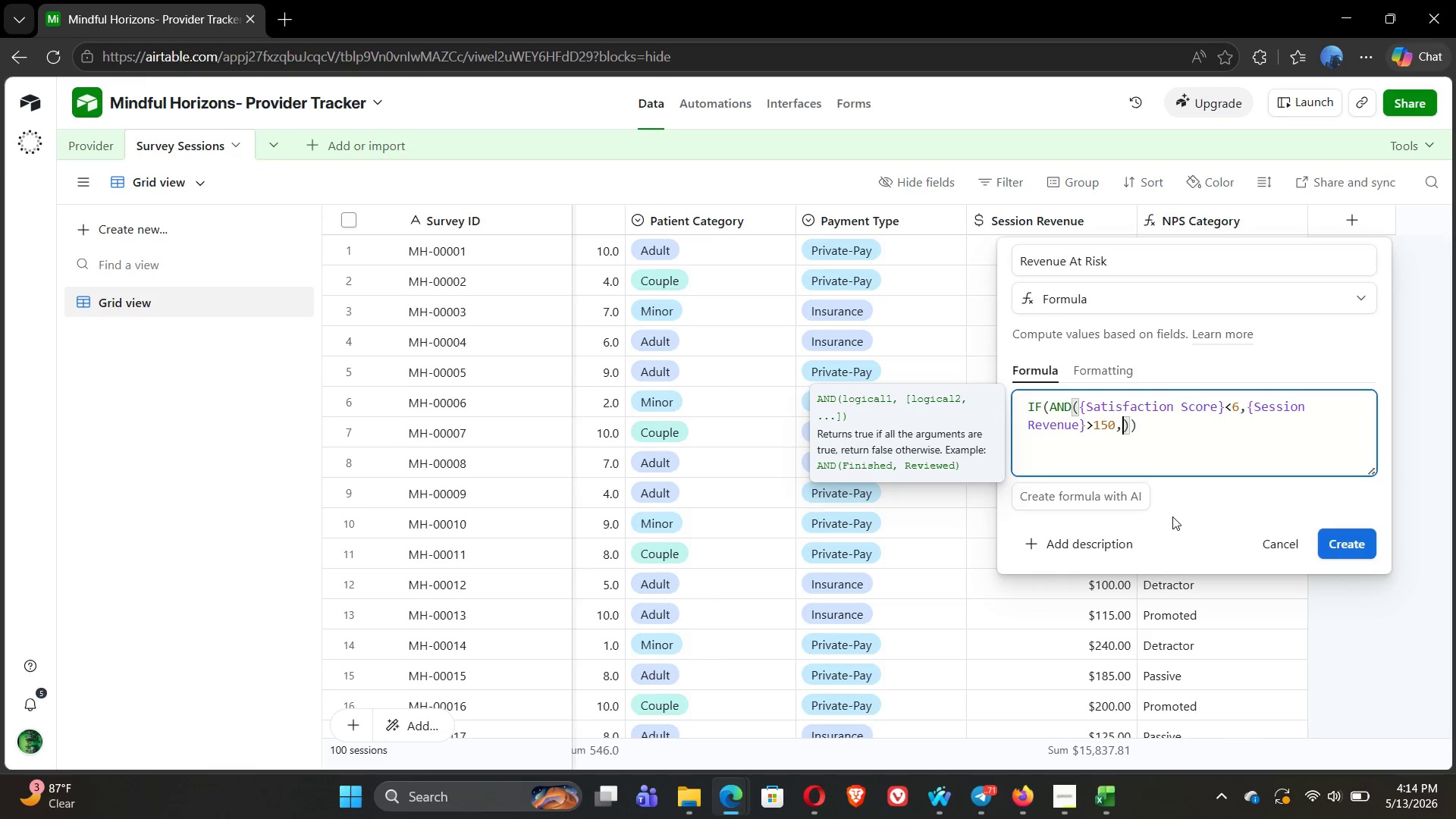 
key(Space)
 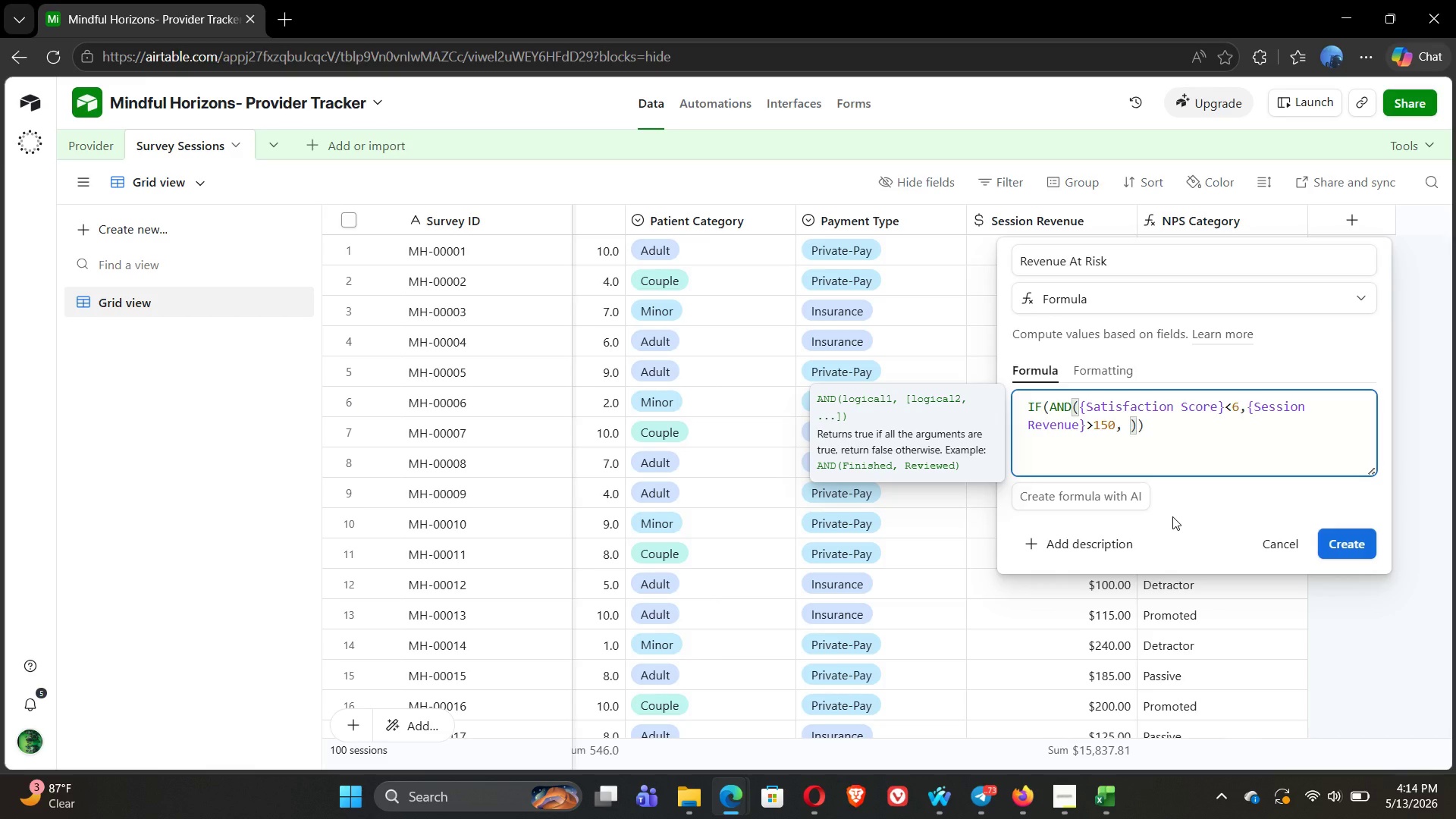 
key(Shift+Quote)
 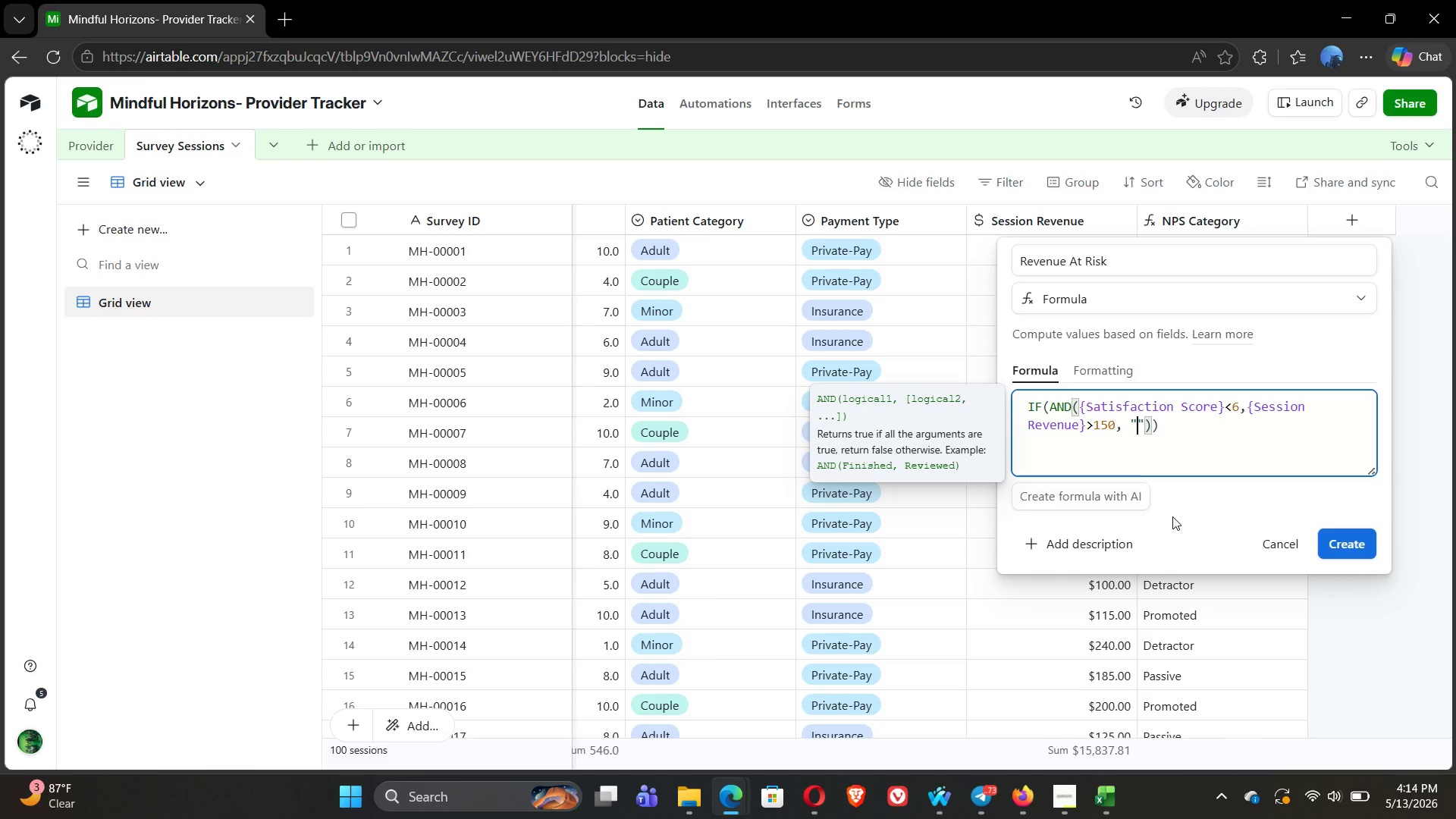 
type(high)
key(Backspace)
key(Backspace)
key(Backspace)
type(IGH RISK)
 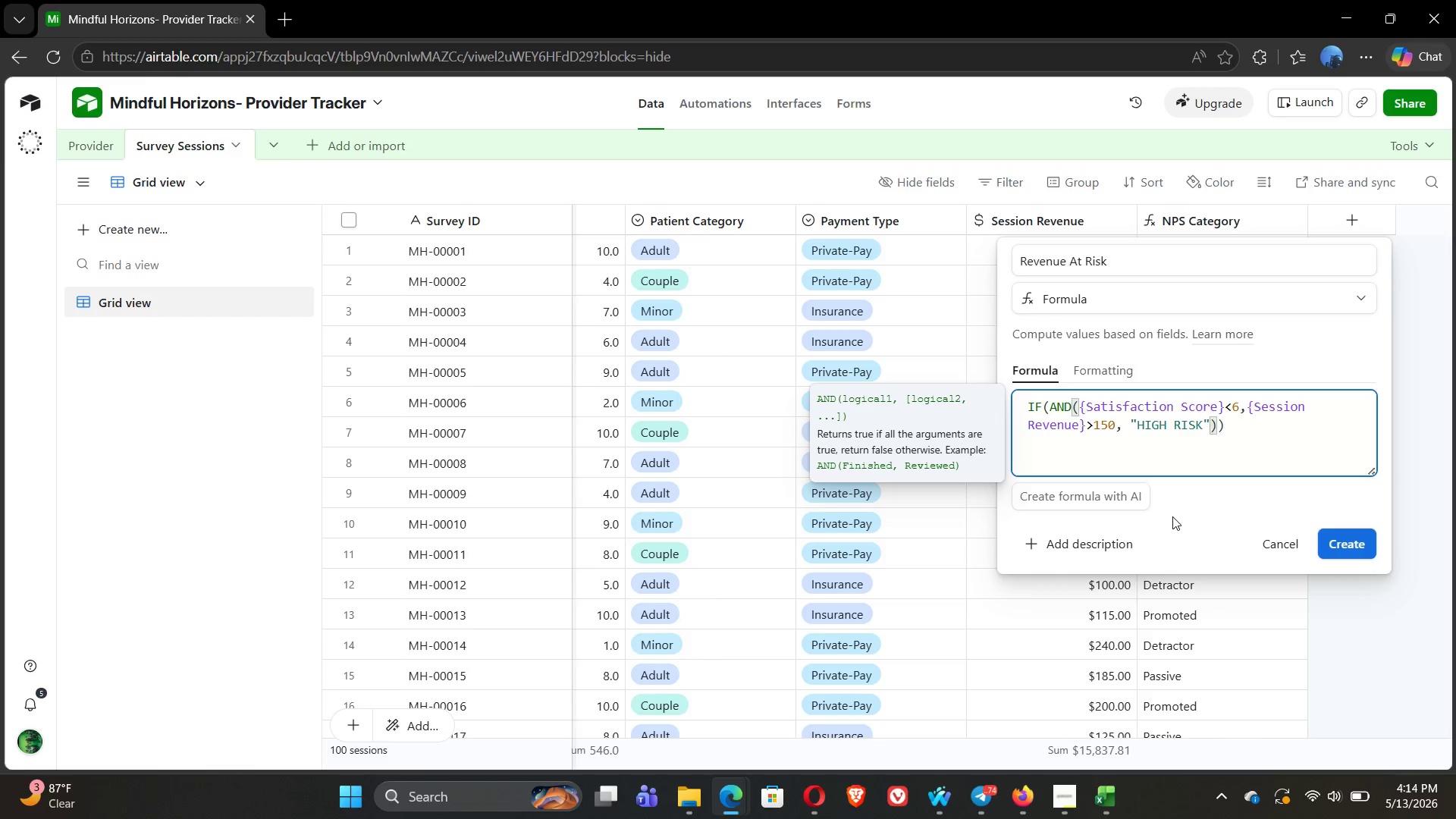 
wait(8.52)
 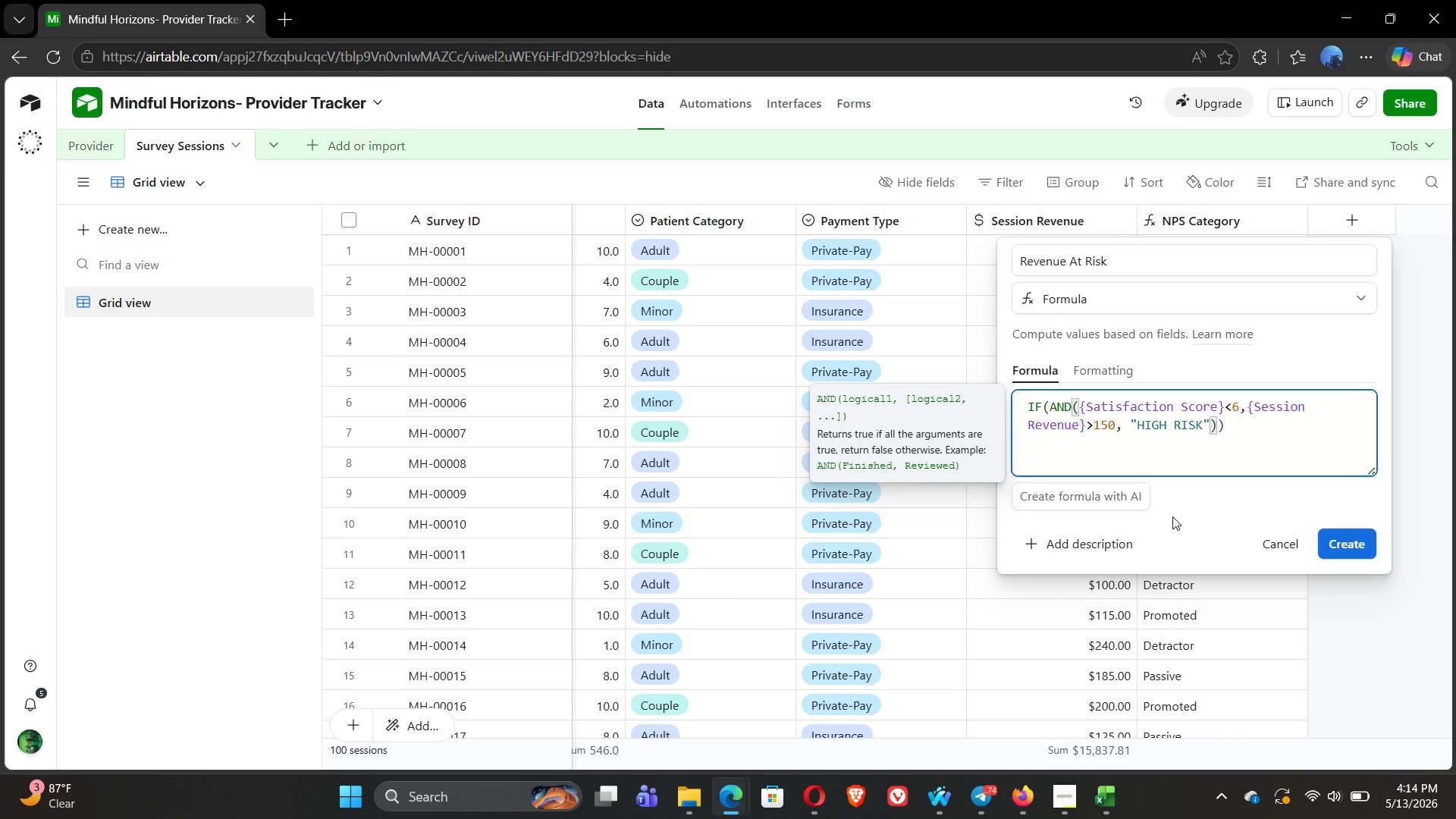 
key(ArrowRight)
 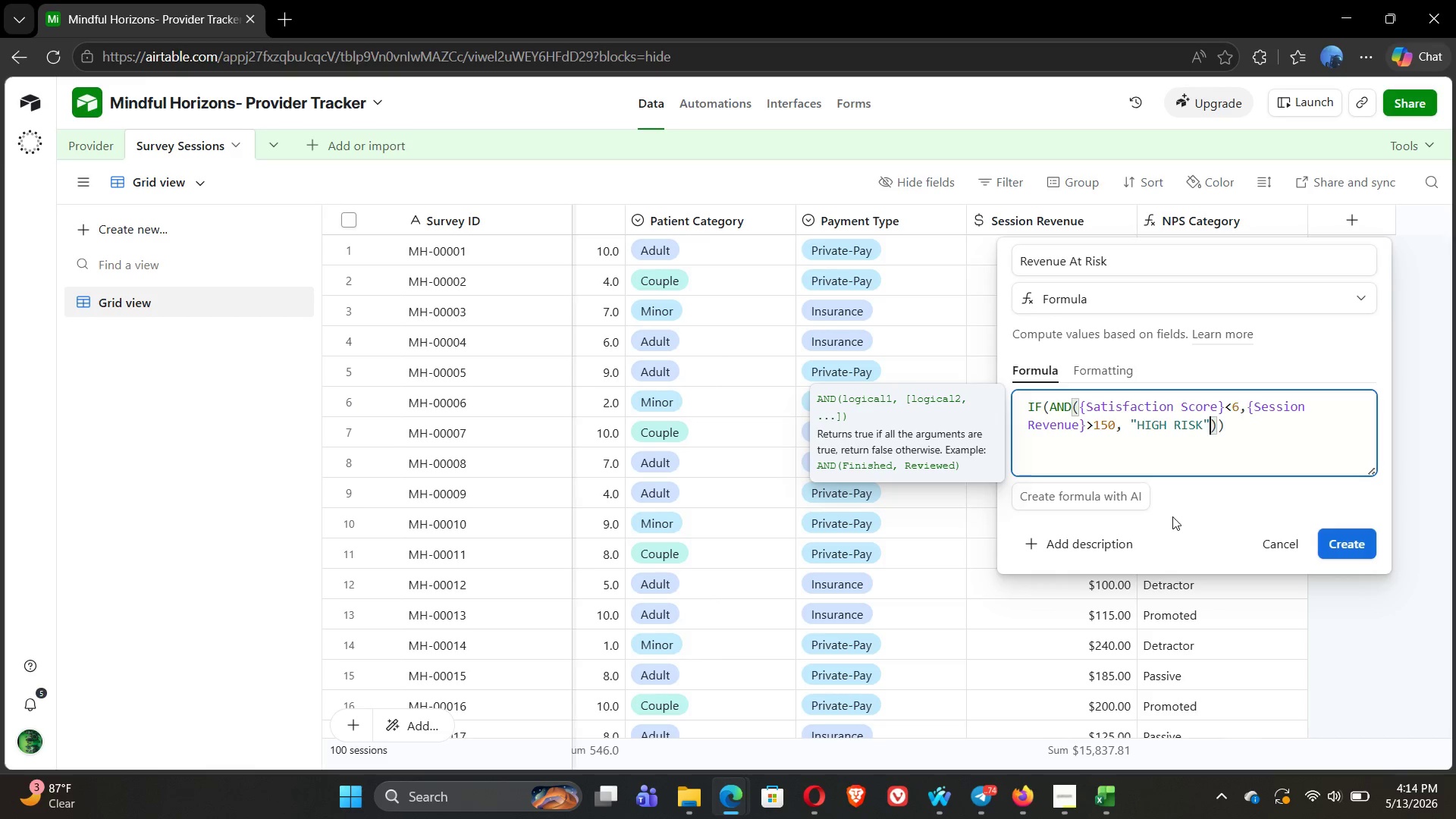 
type(,OK)
key(Backspace)
key(Backspace)
type("OK)
 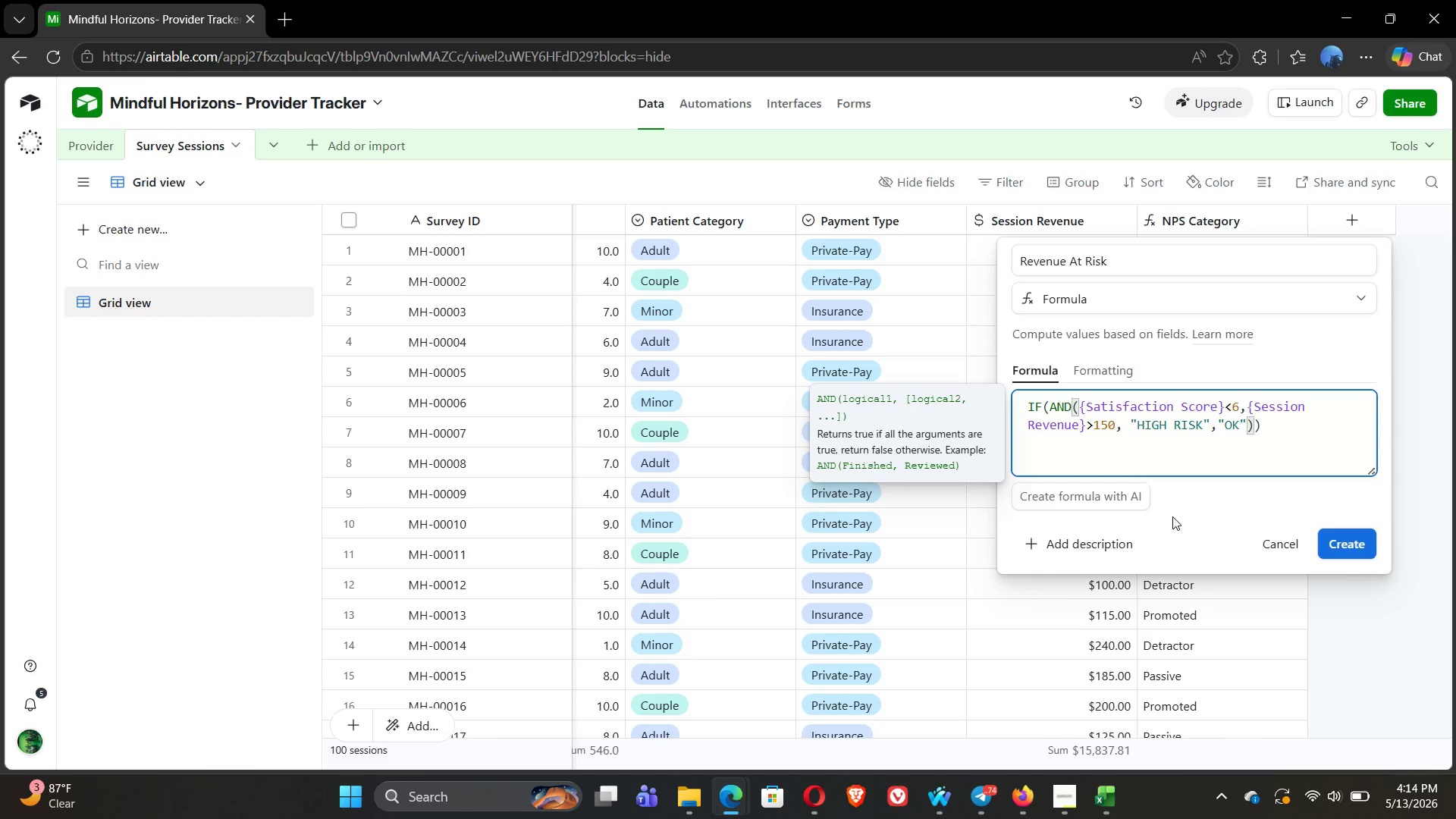 
wait(5.58)
 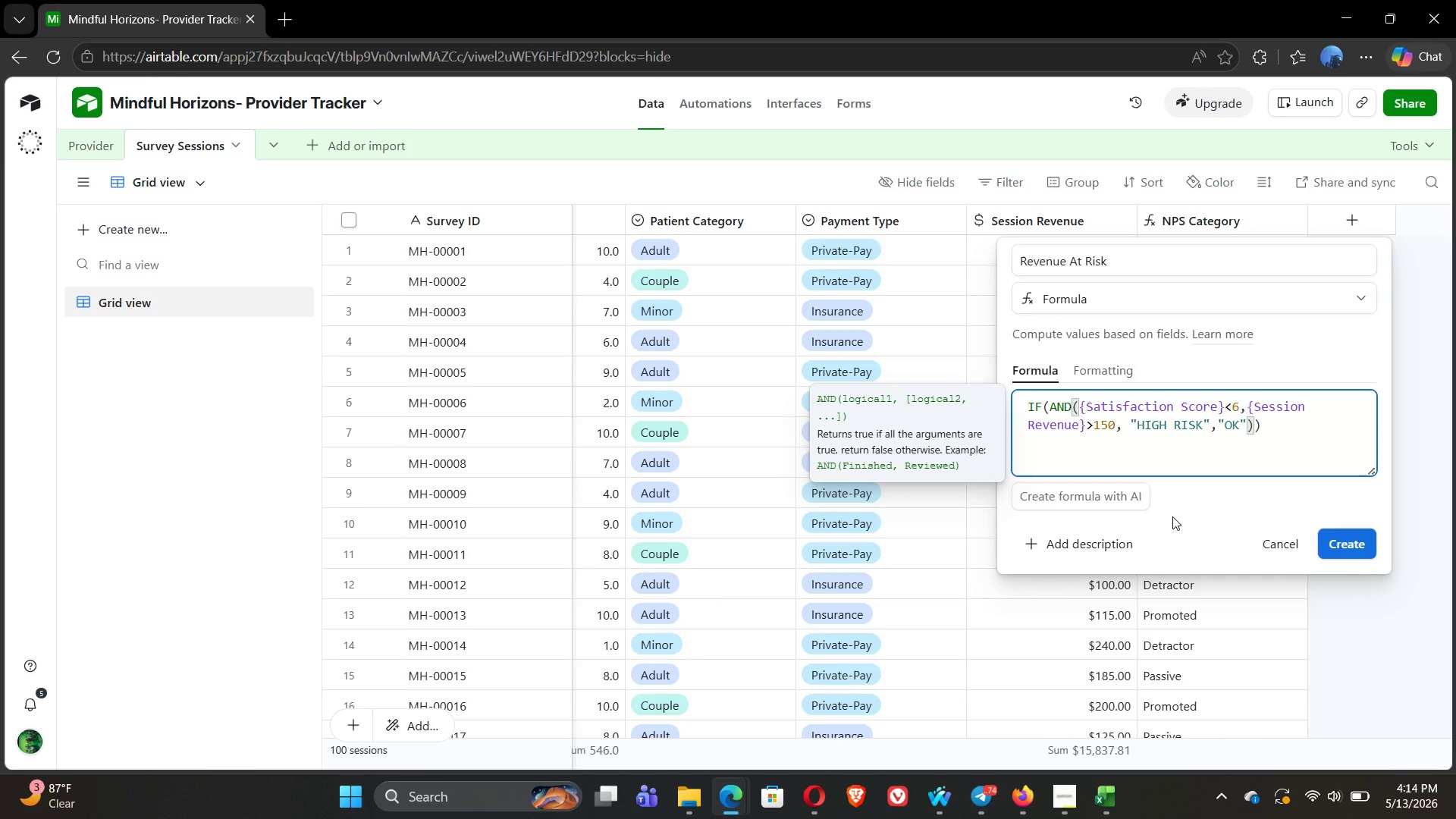 
key(ArrowRight)
 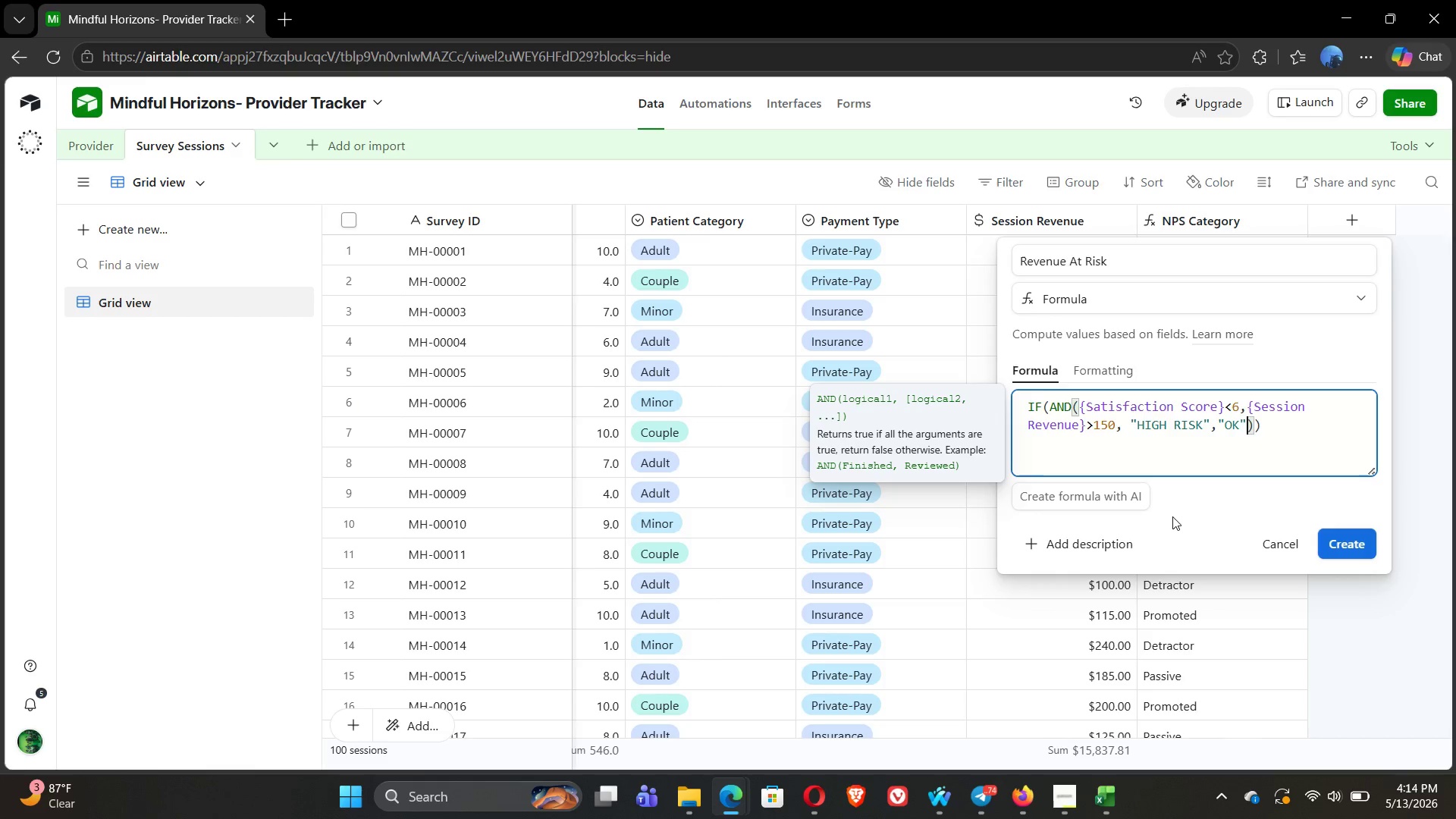 
key(ArrowRight)
 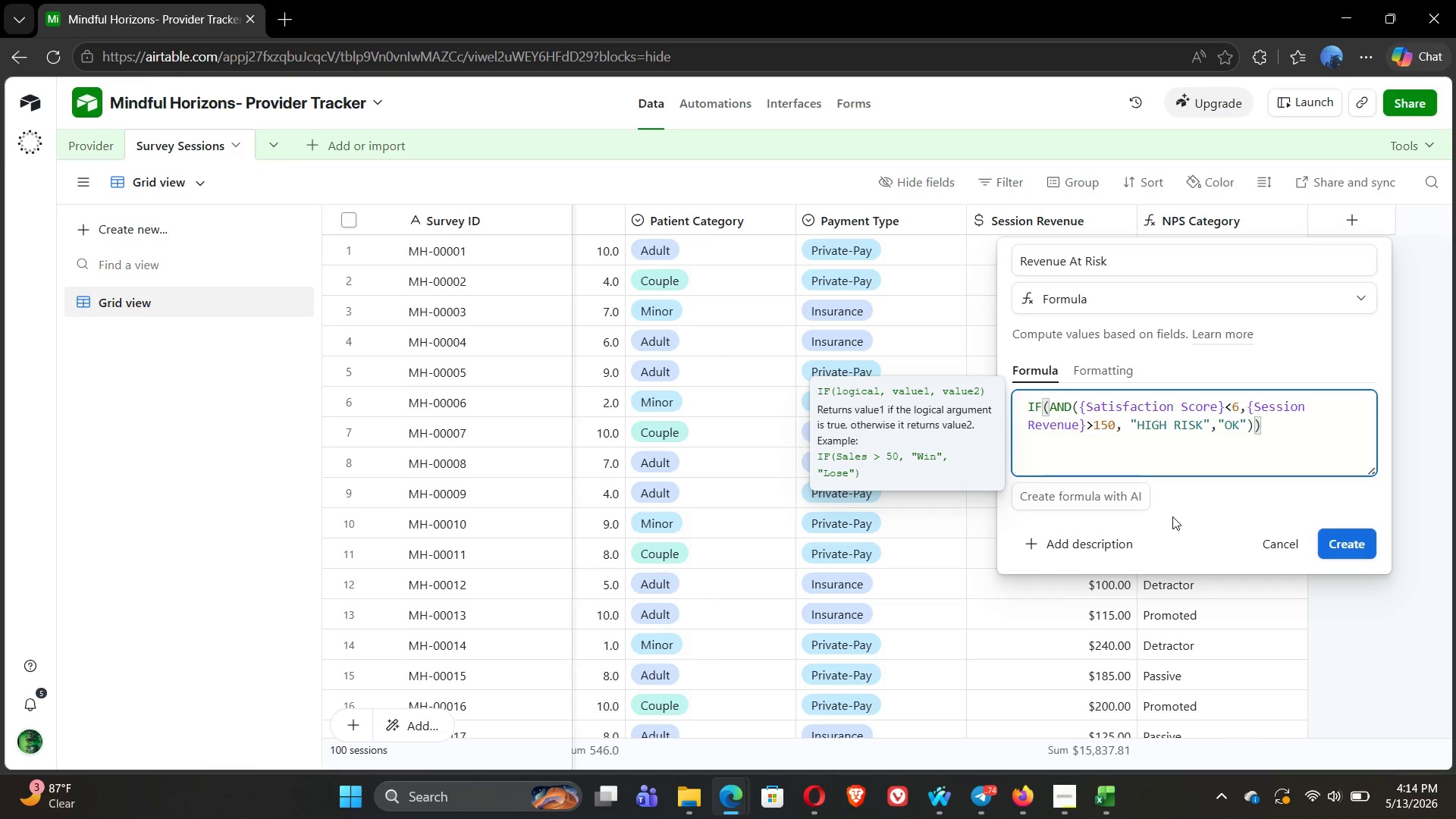 
key(ArrowRight)
 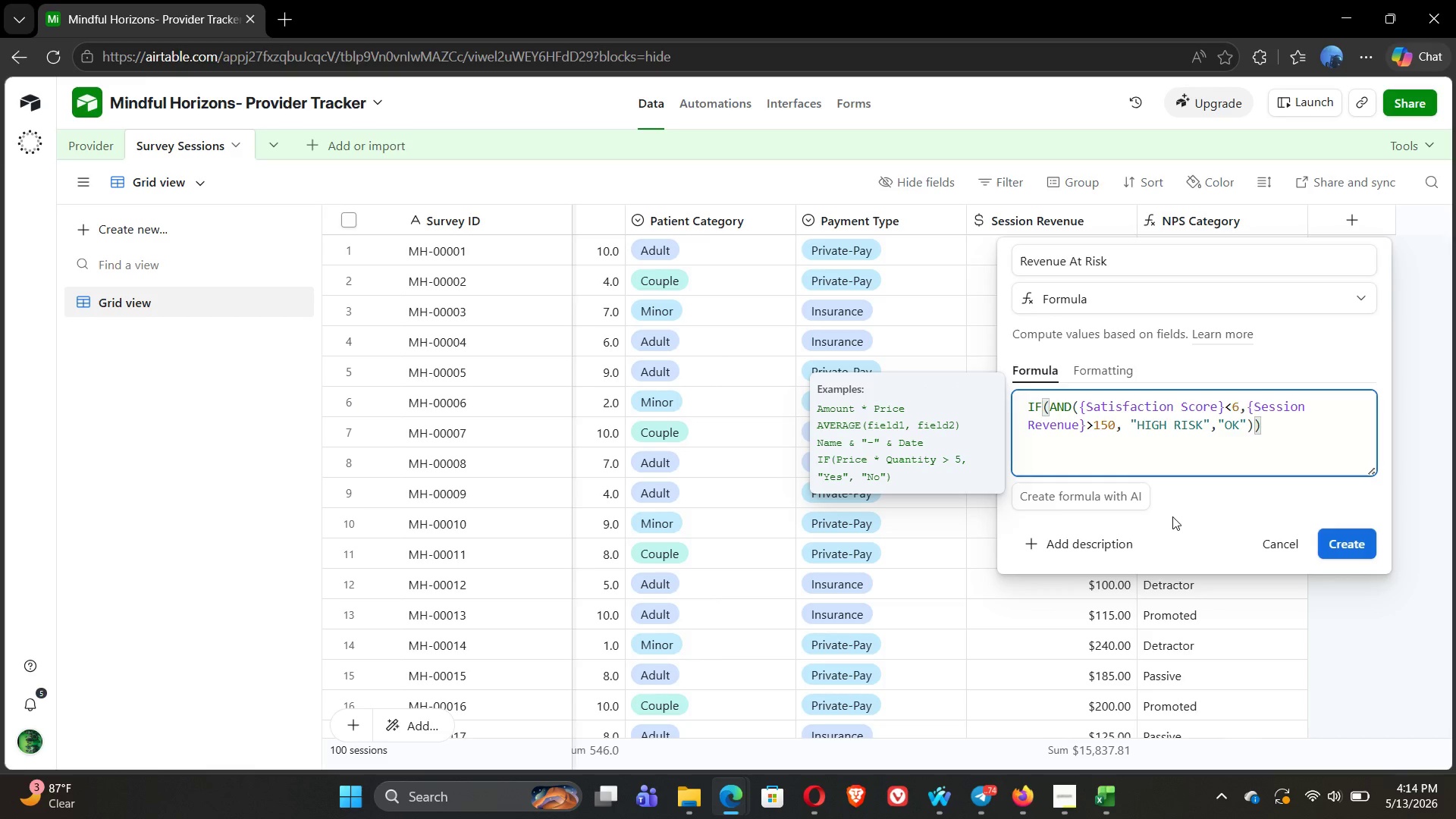 
key(Backspace)
 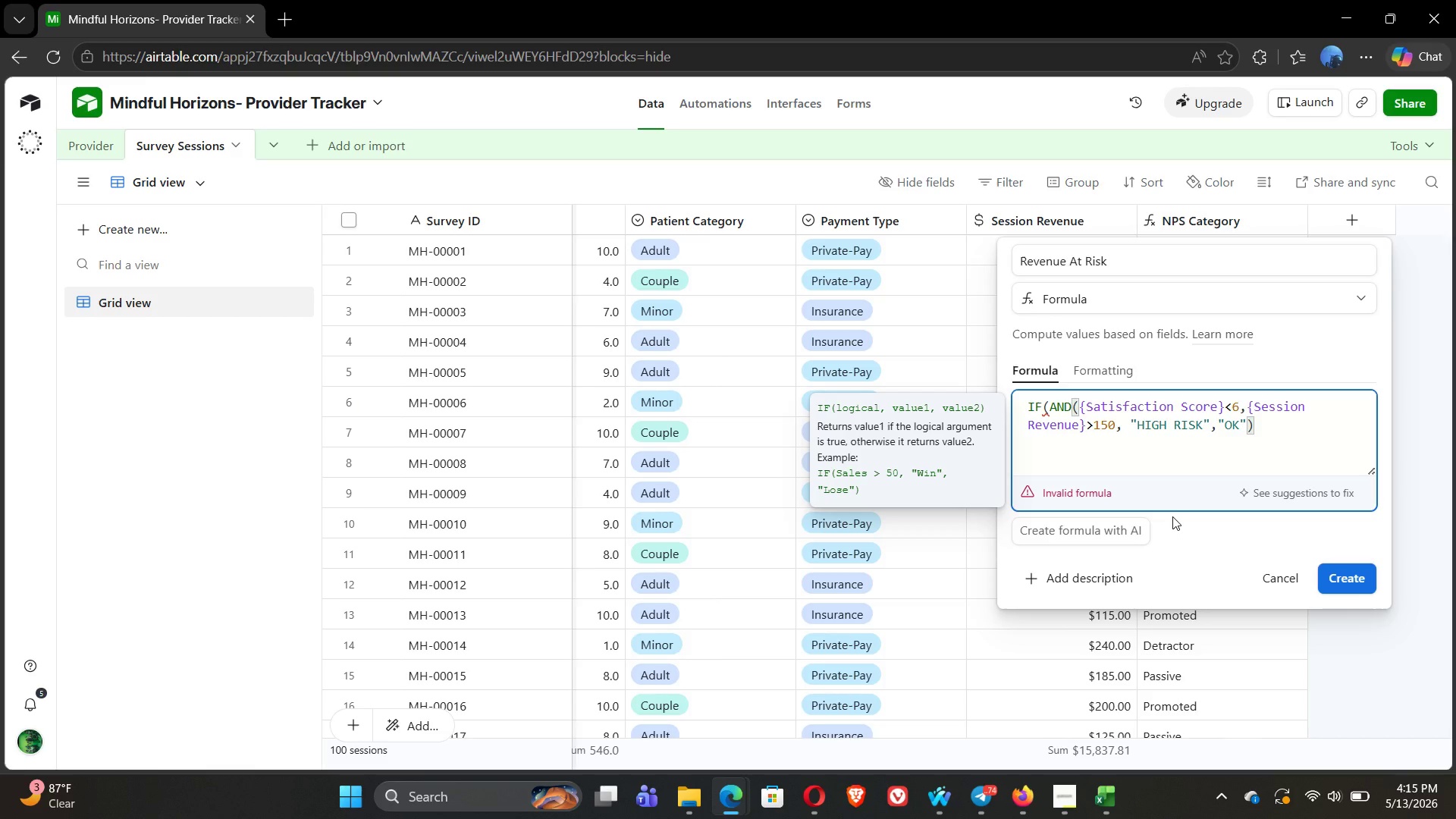 
wait(9.59)
 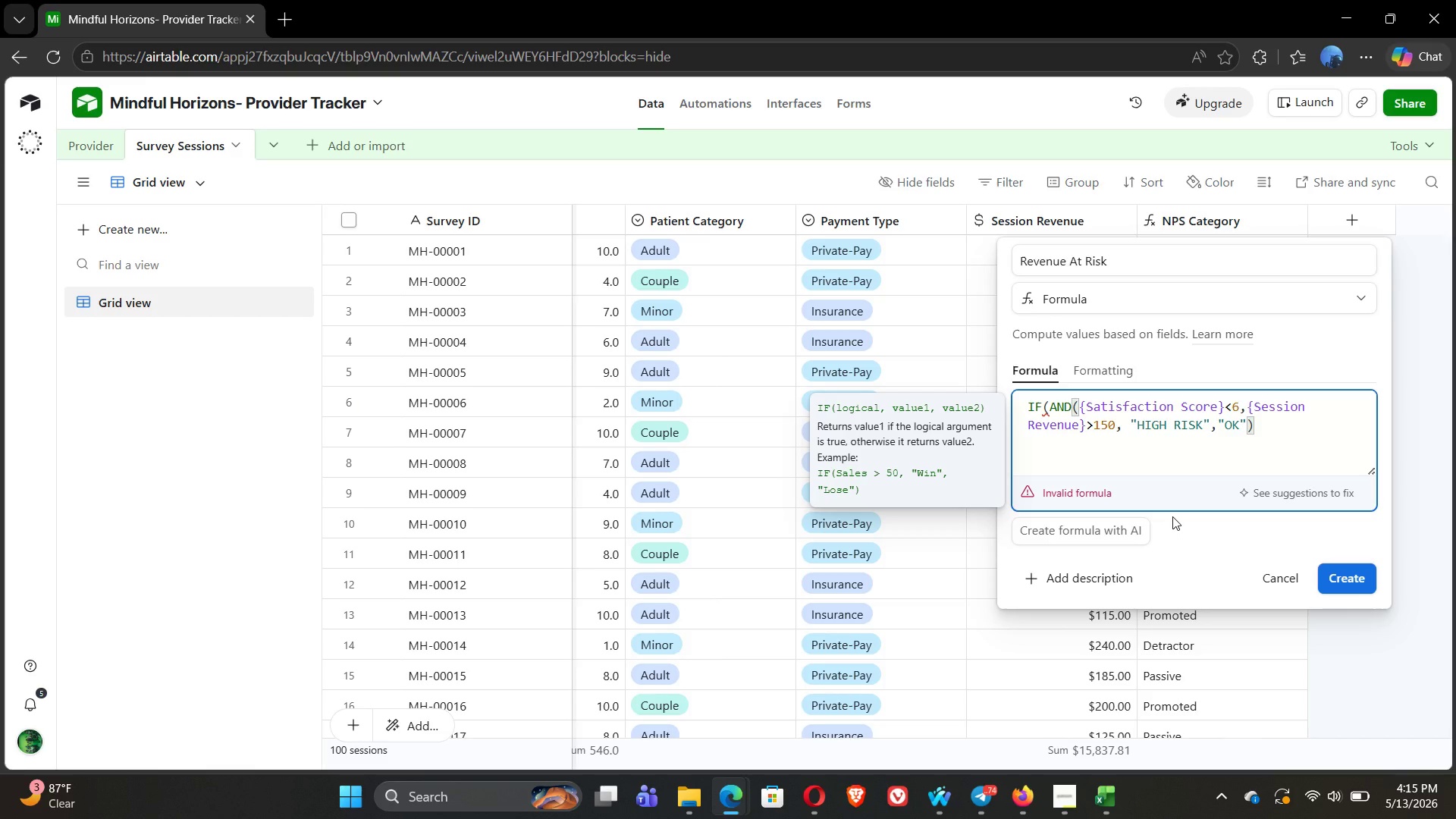 
left_click([1113, 429])
 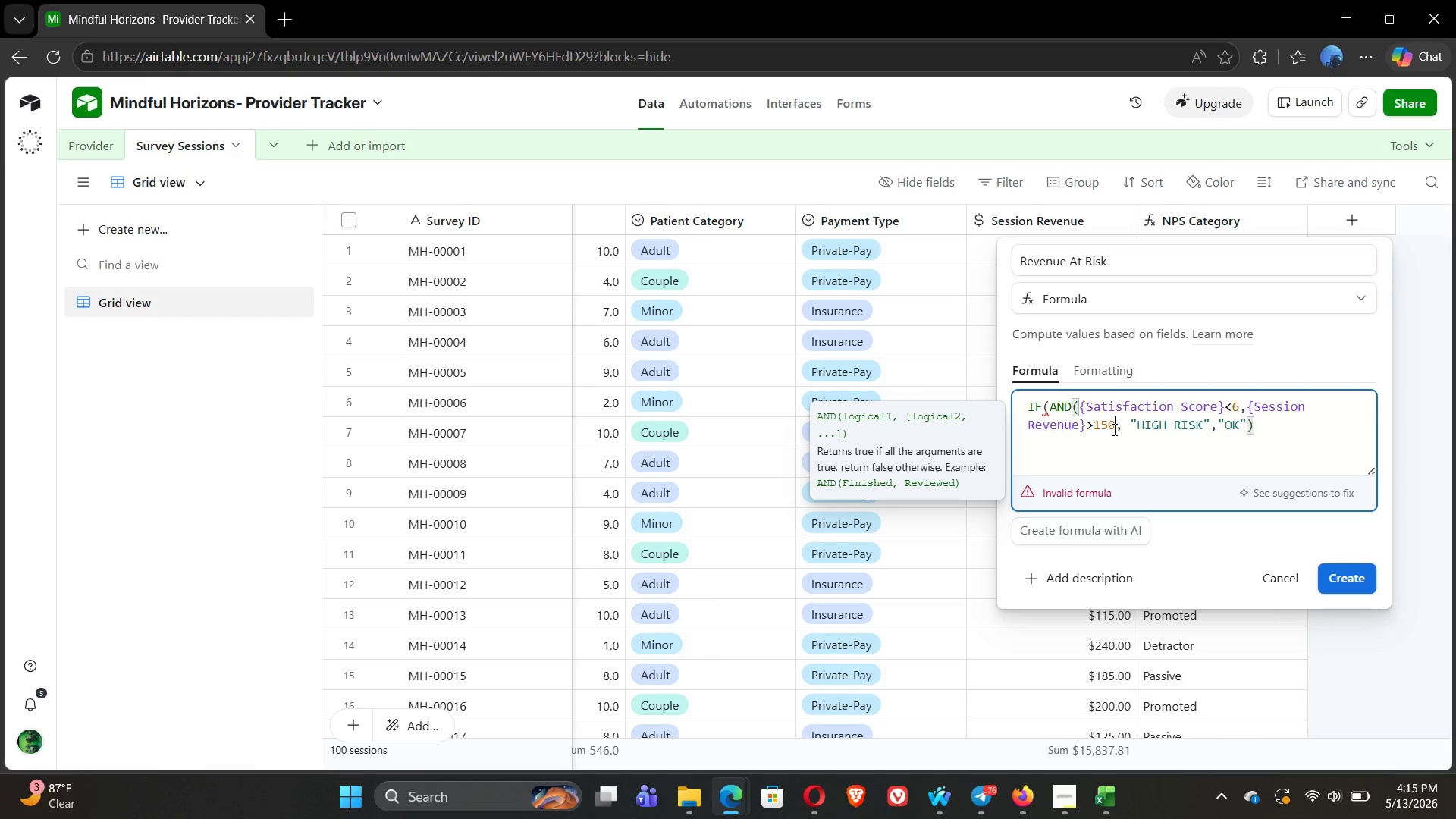 
wait(21.92)
 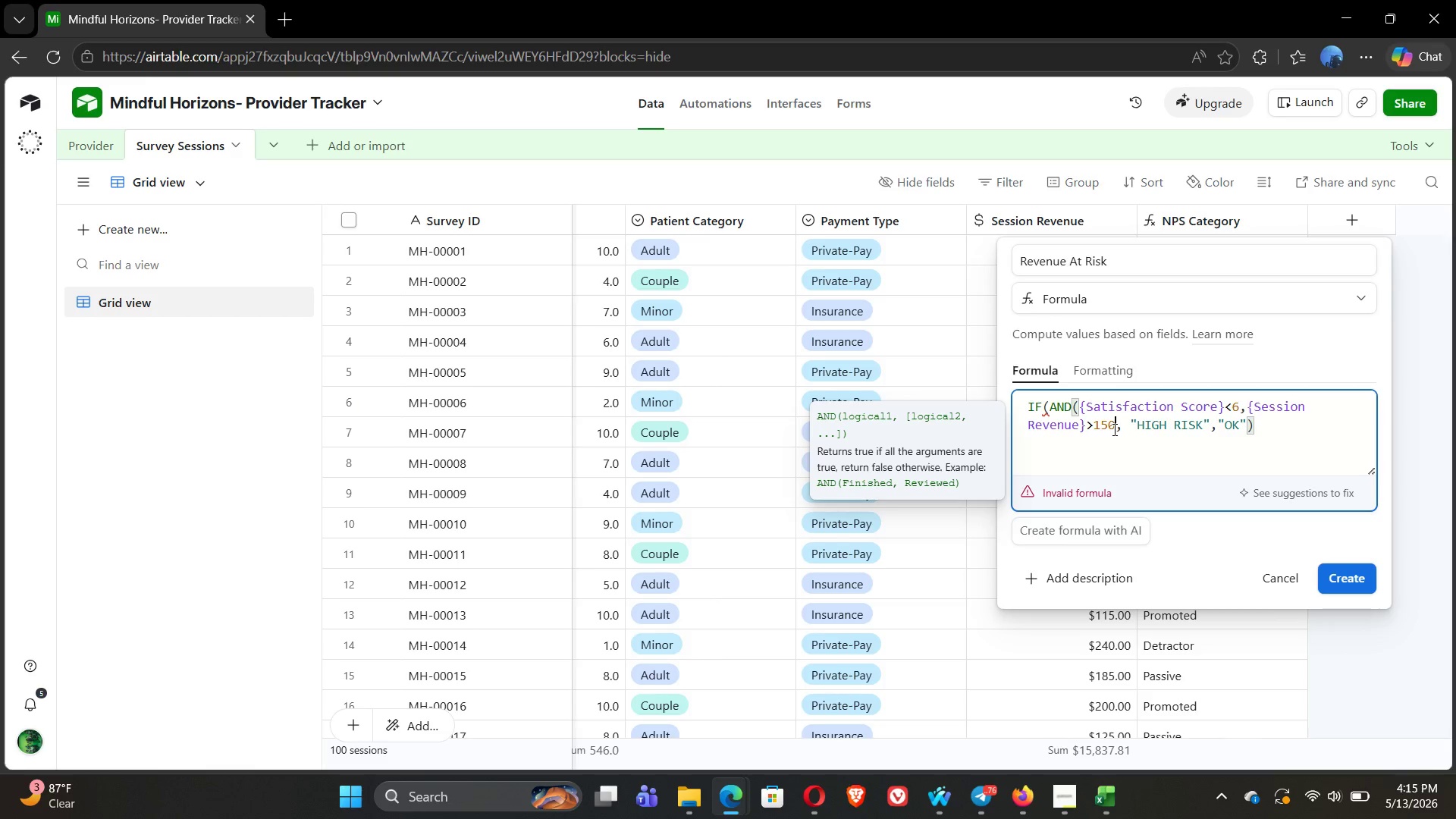 
key(Shift+0)
 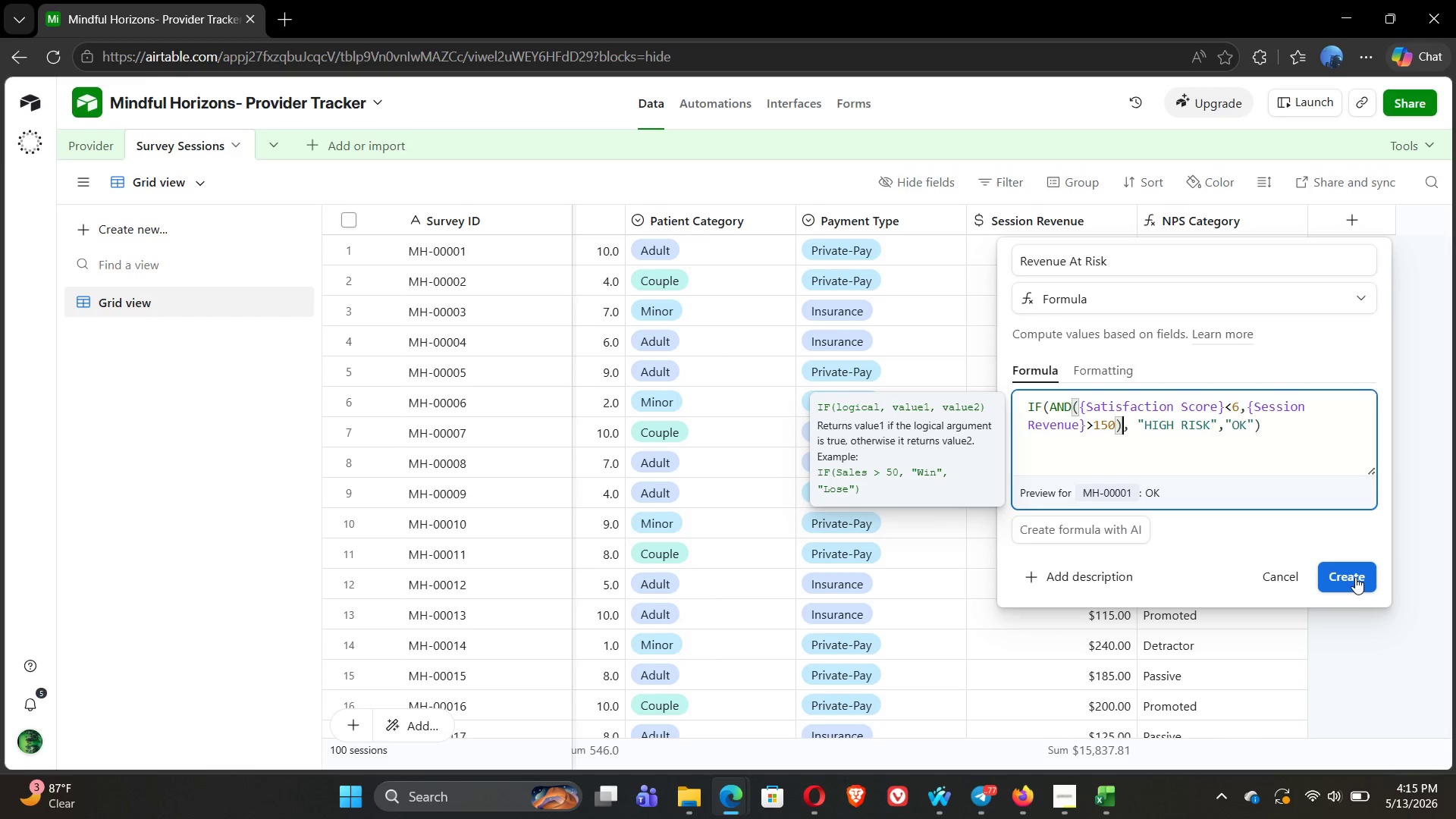 
left_click([1346, 575])
 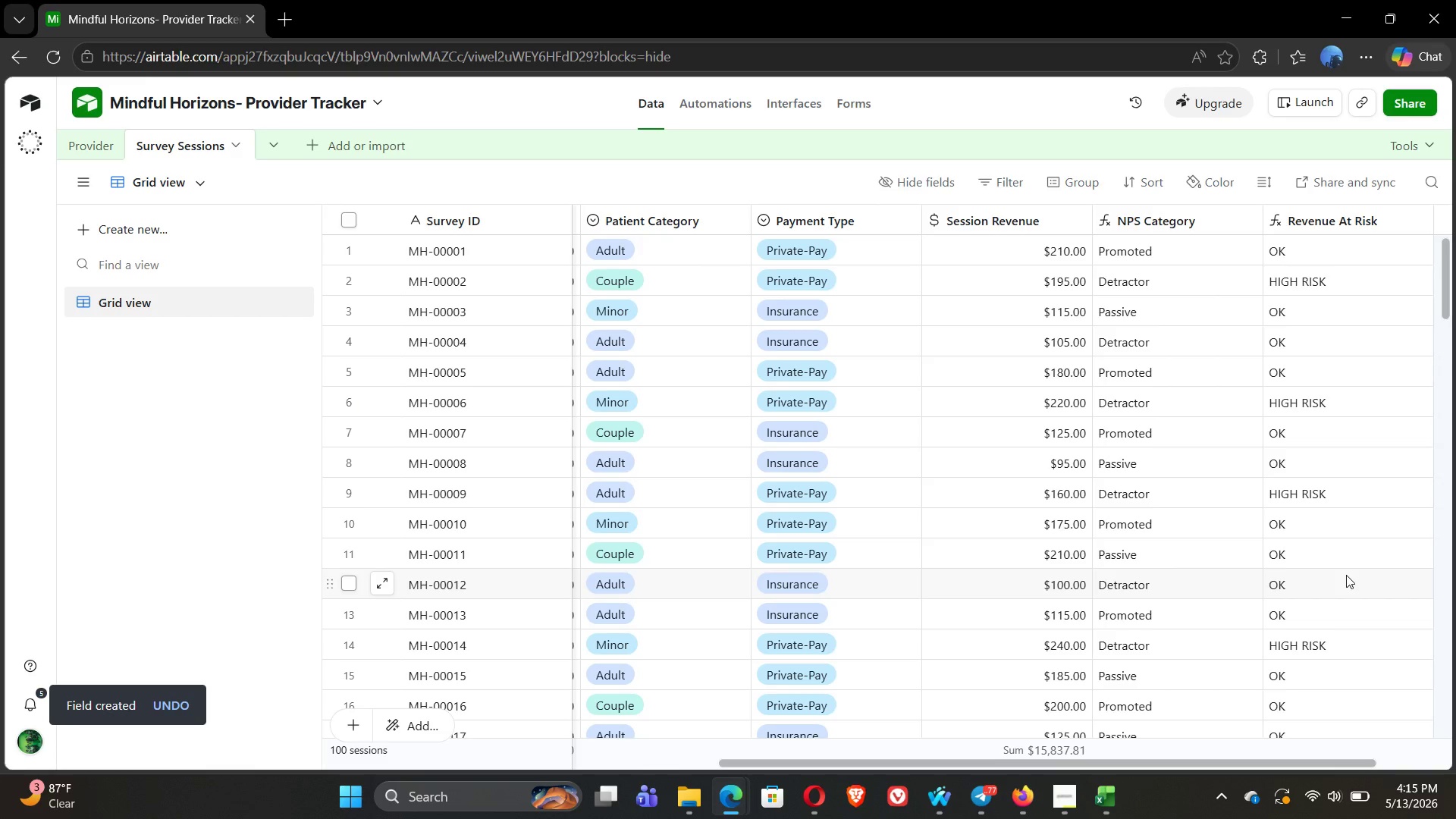 
wait(12.27)
 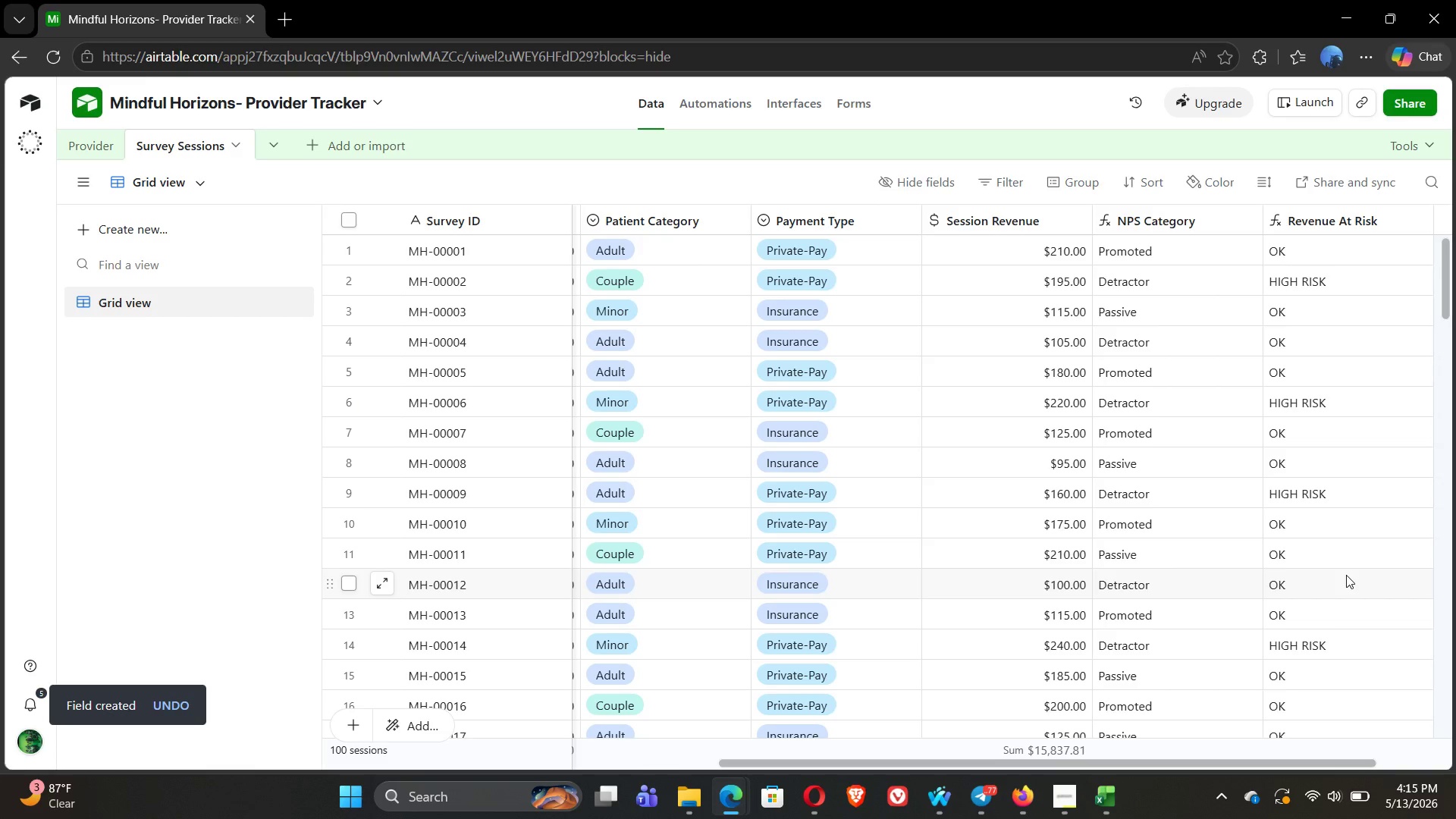 
left_click([1063, 802])